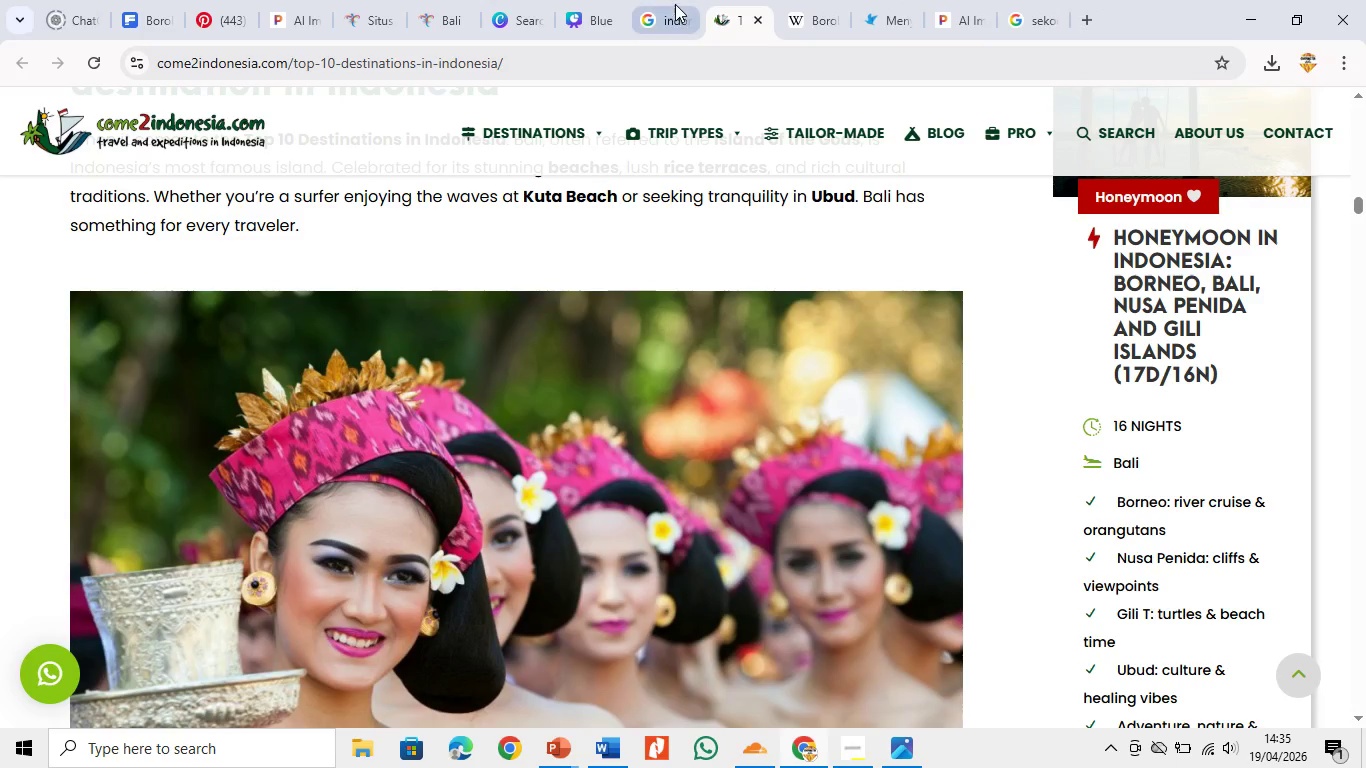 
left_click([675, 4])
 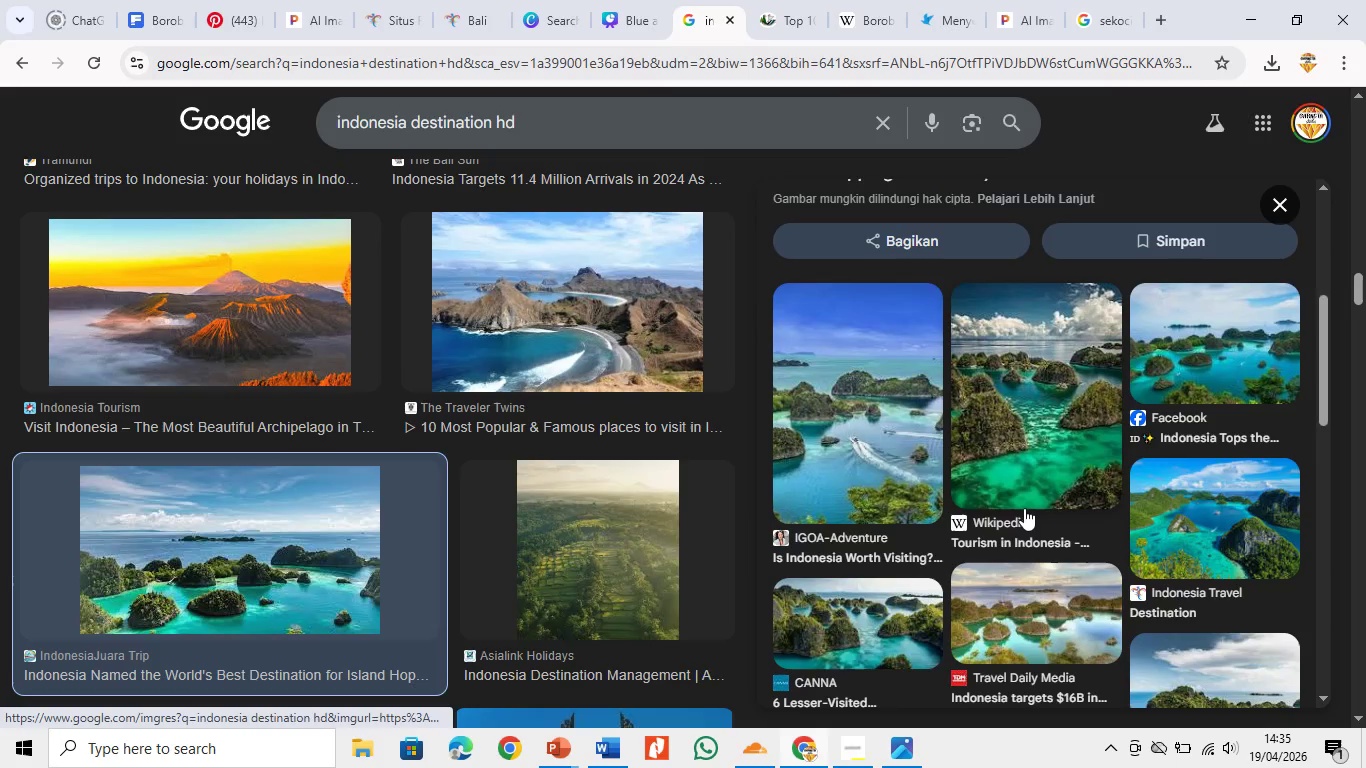 
scroll: coordinate [1024, 509], scroll_direction: down, amount: 13.0
 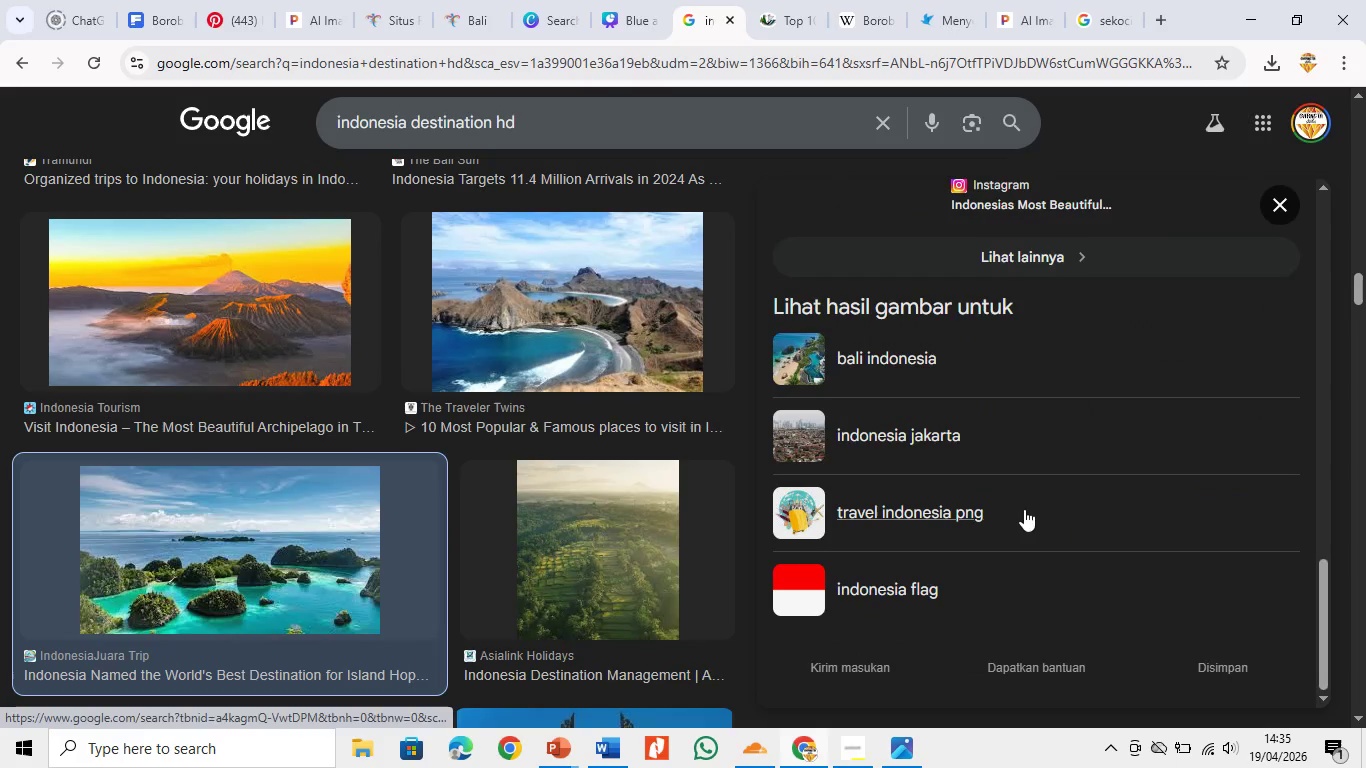 
key(Escape)
 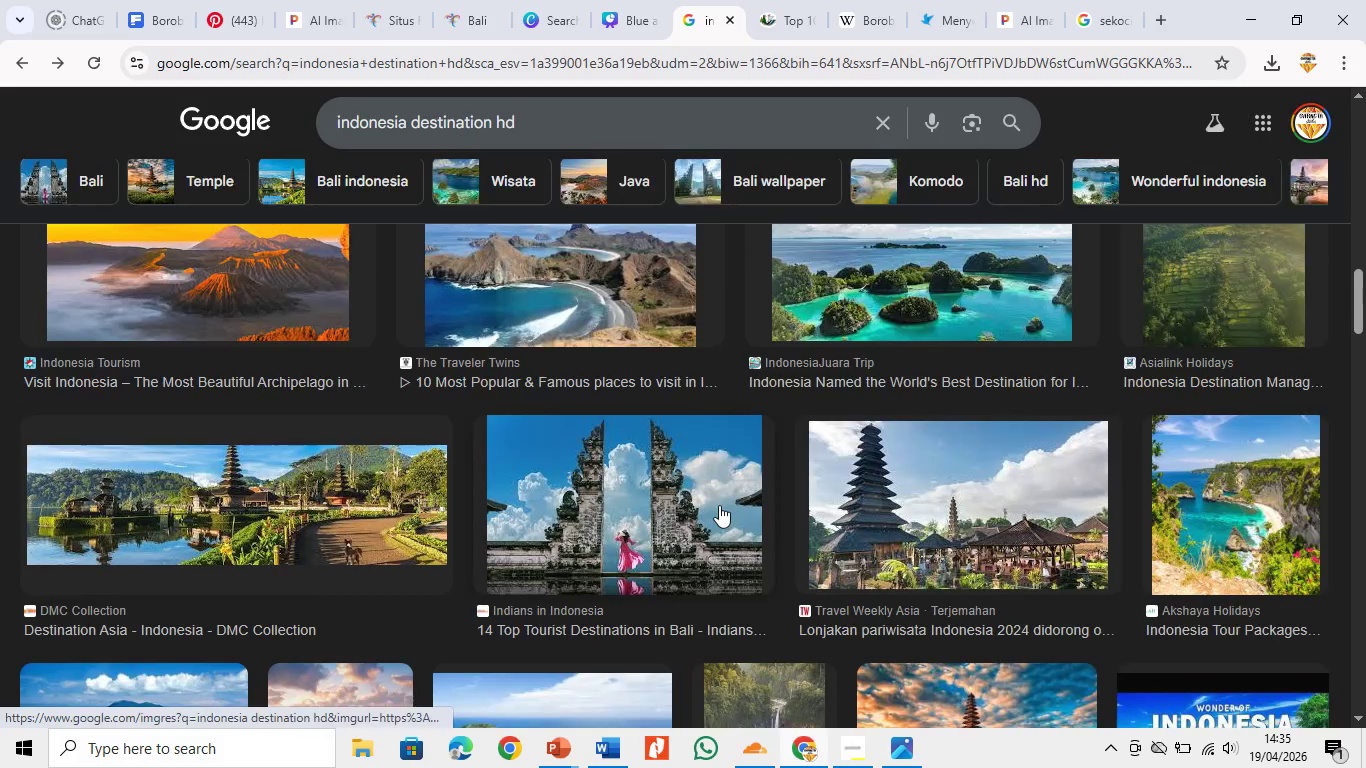 
scroll: coordinate [716, 506], scroll_direction: down, amount: 30.0
 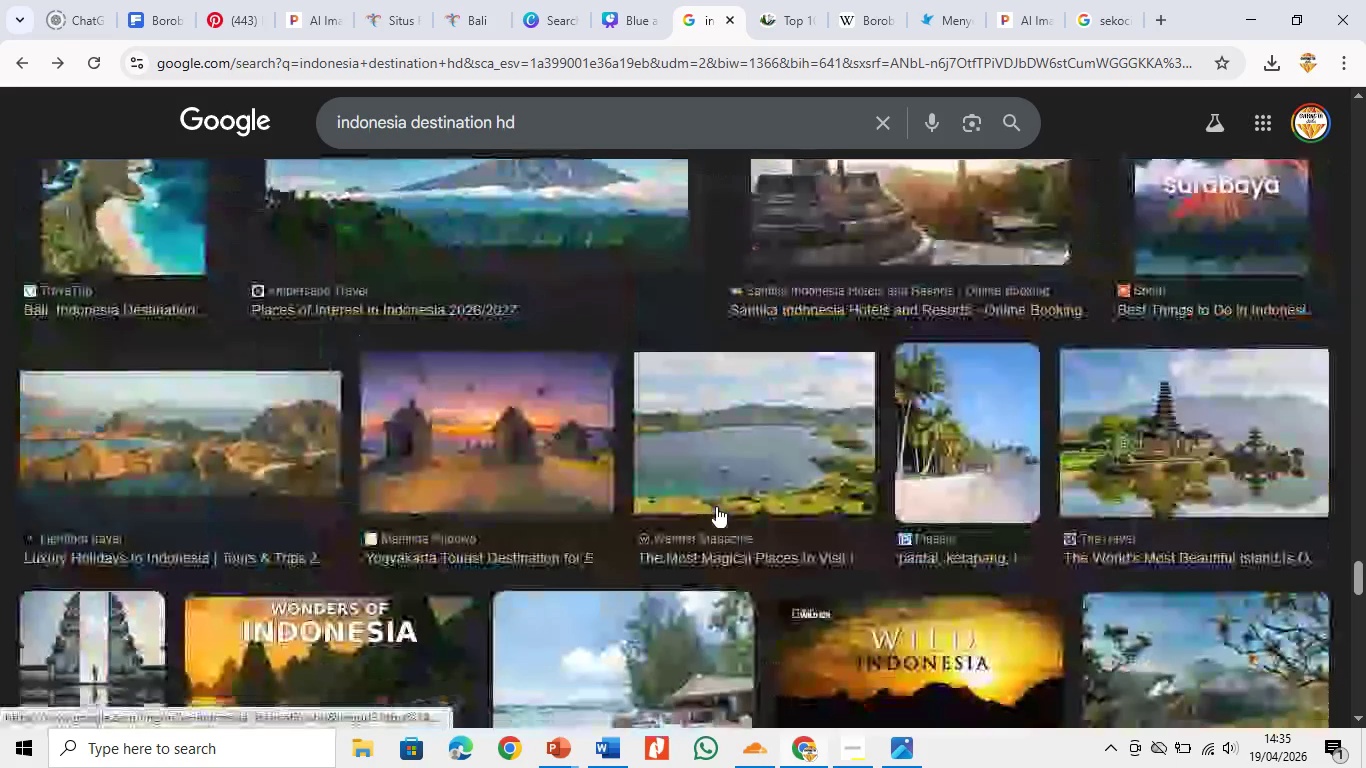 
scroll: coordinate [716, 506], scroll_direction: up, amount: 3.0
 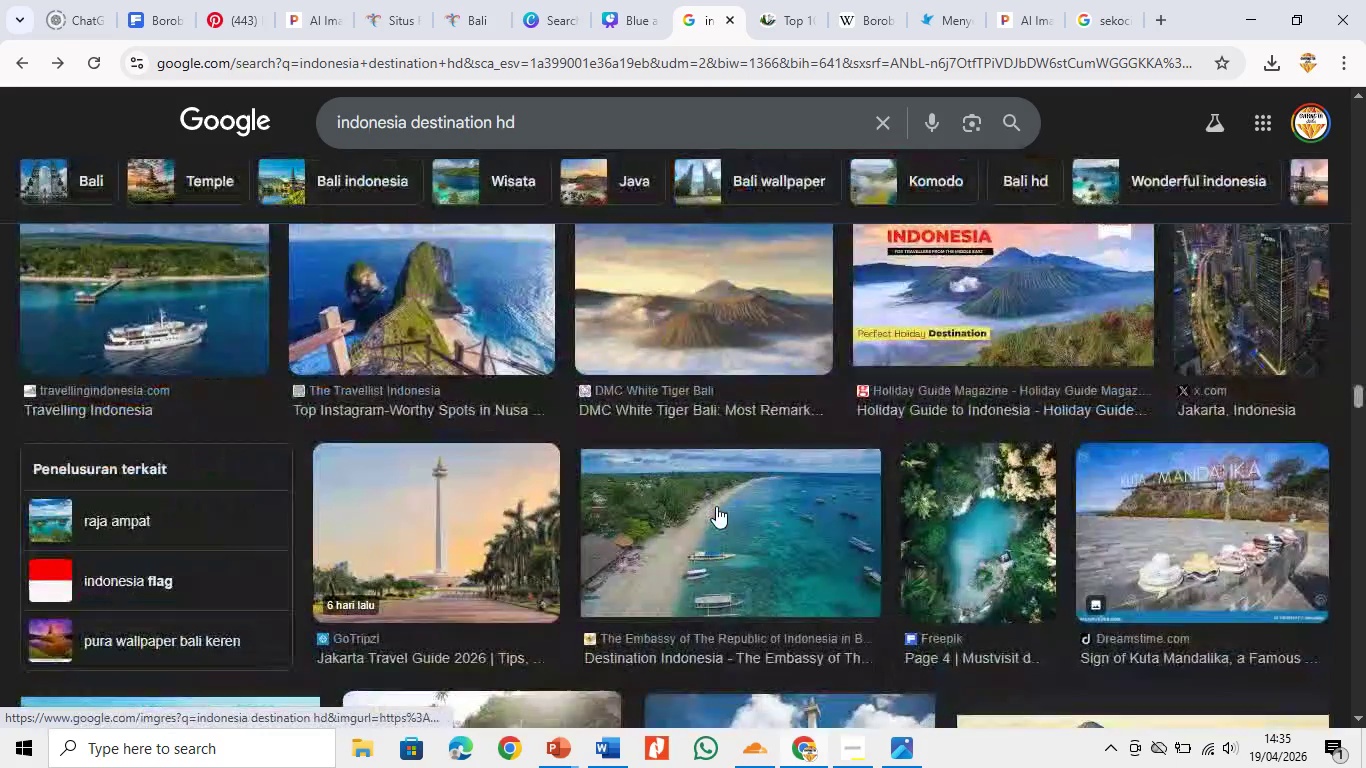 
scroll: coordinate [716, 506], scroll_direction: down, amount: 5.0
 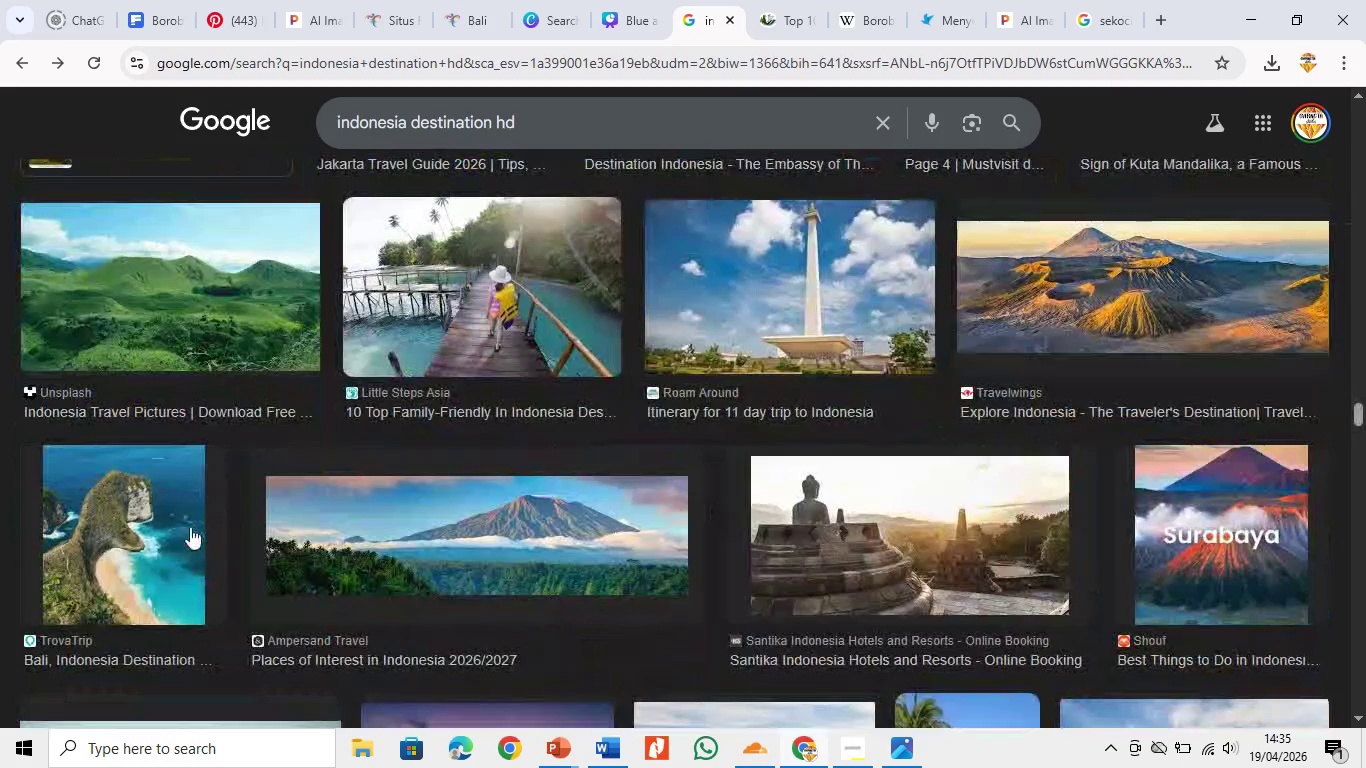 
left_click([181, 530])
 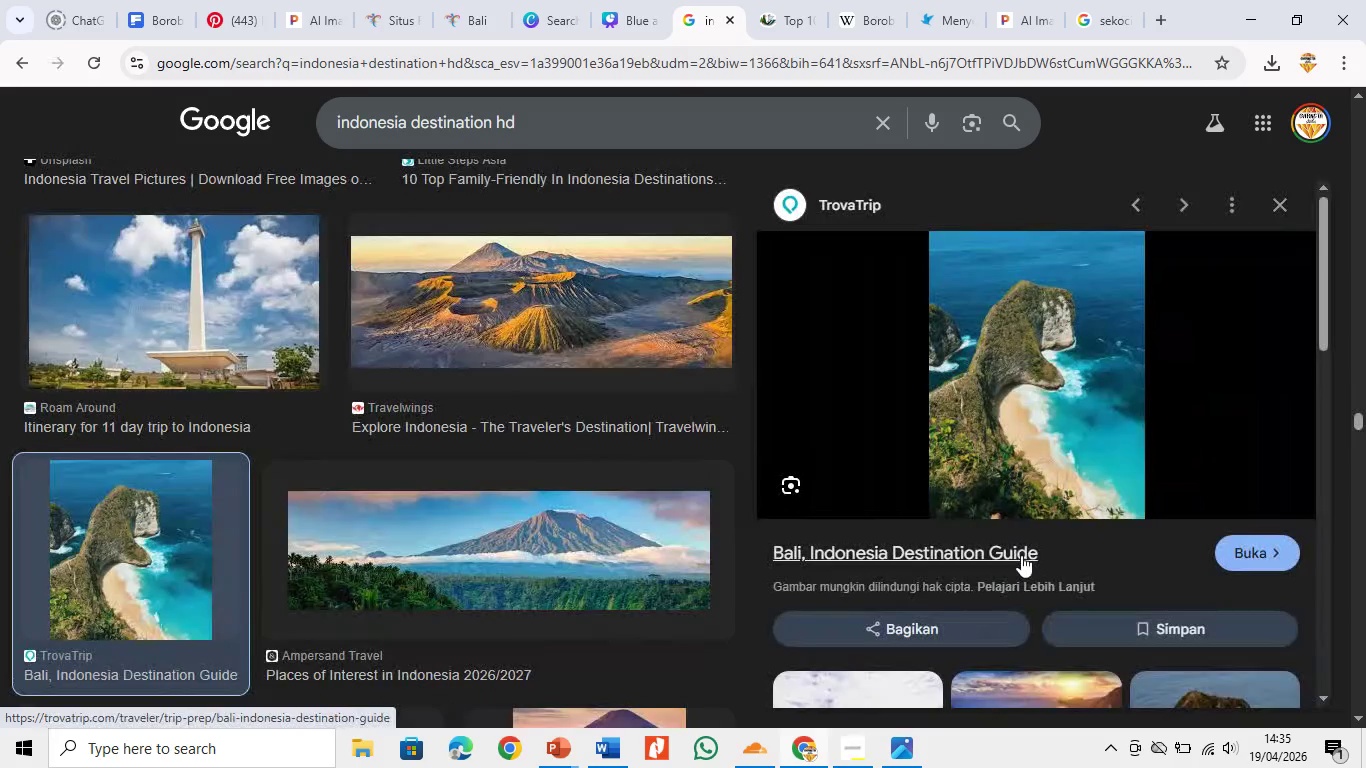 
left_click([1021, 555])
 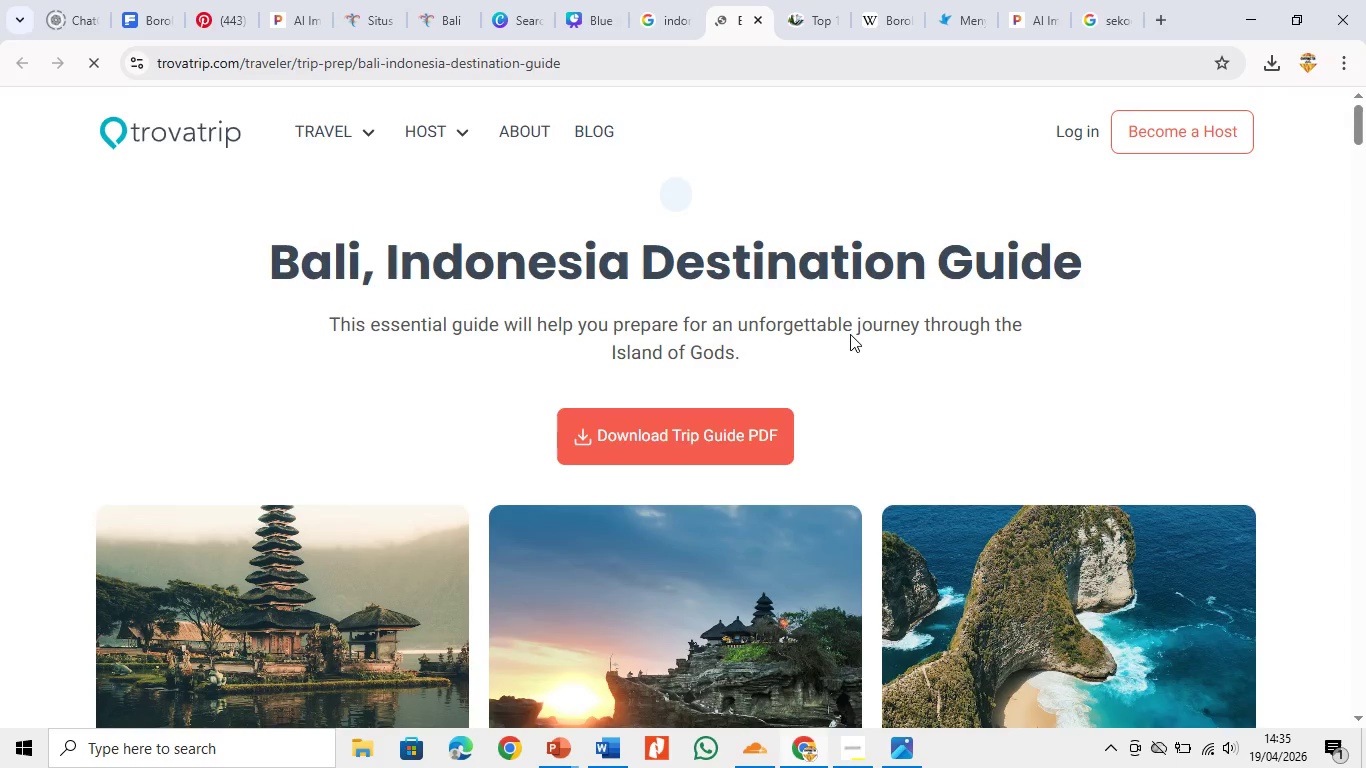 
wait(5.16)
 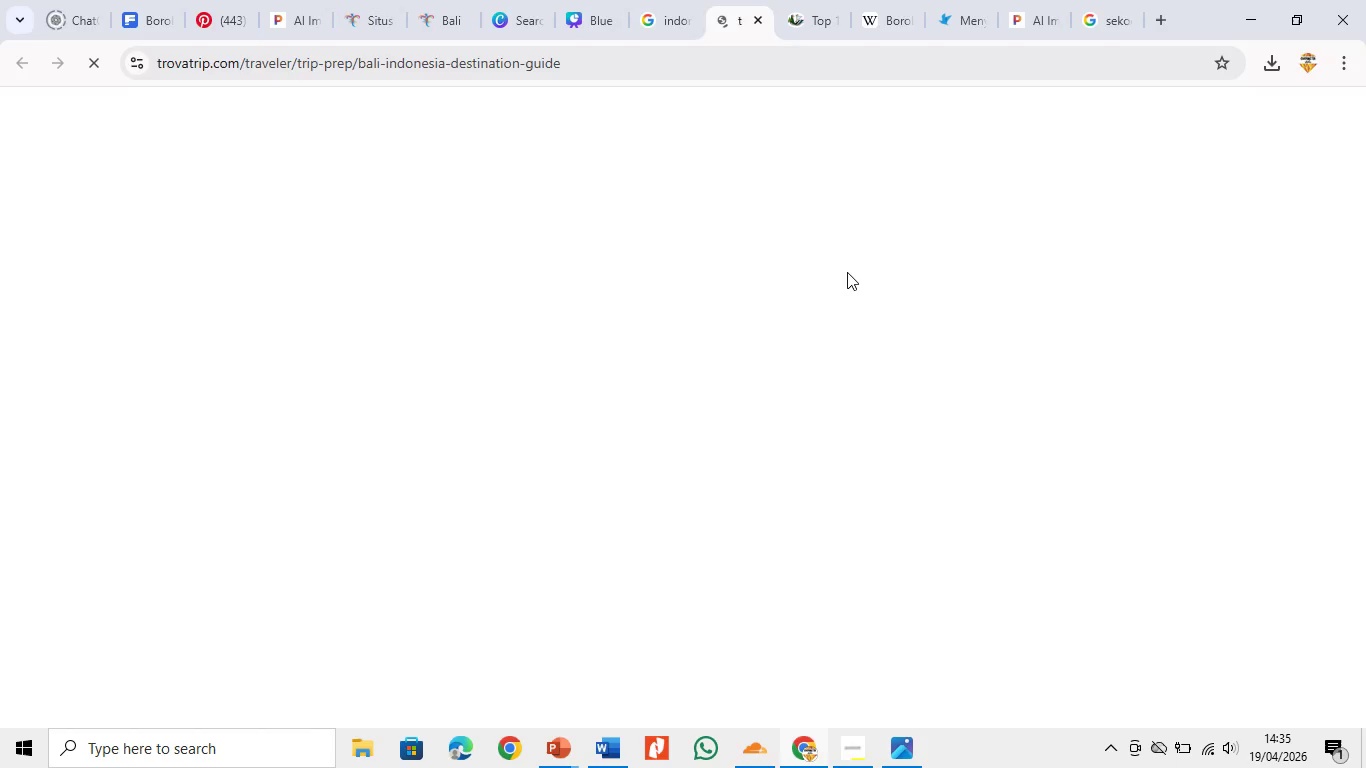 
scroll: coordinate [851, 383], scroll_direction: down, amount: 1.0
 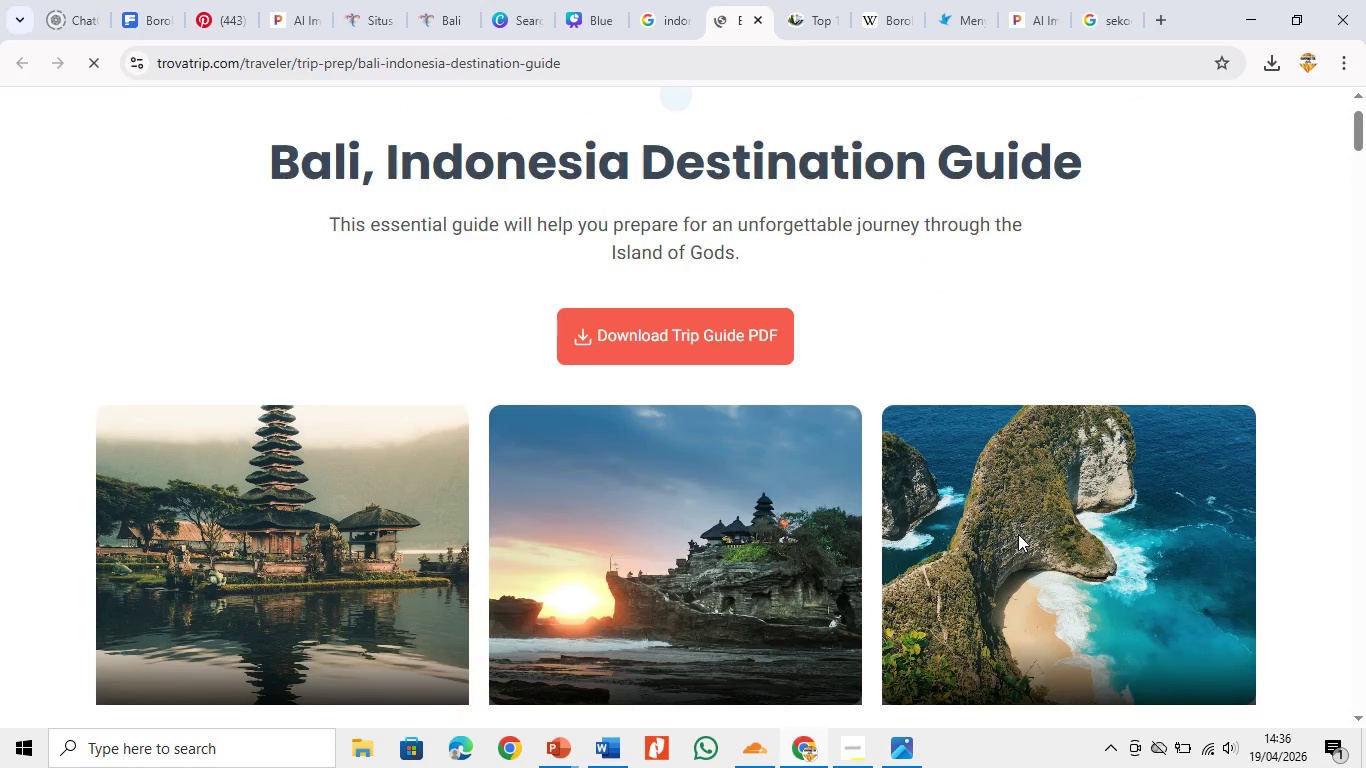 
left_click([1018, 534])
 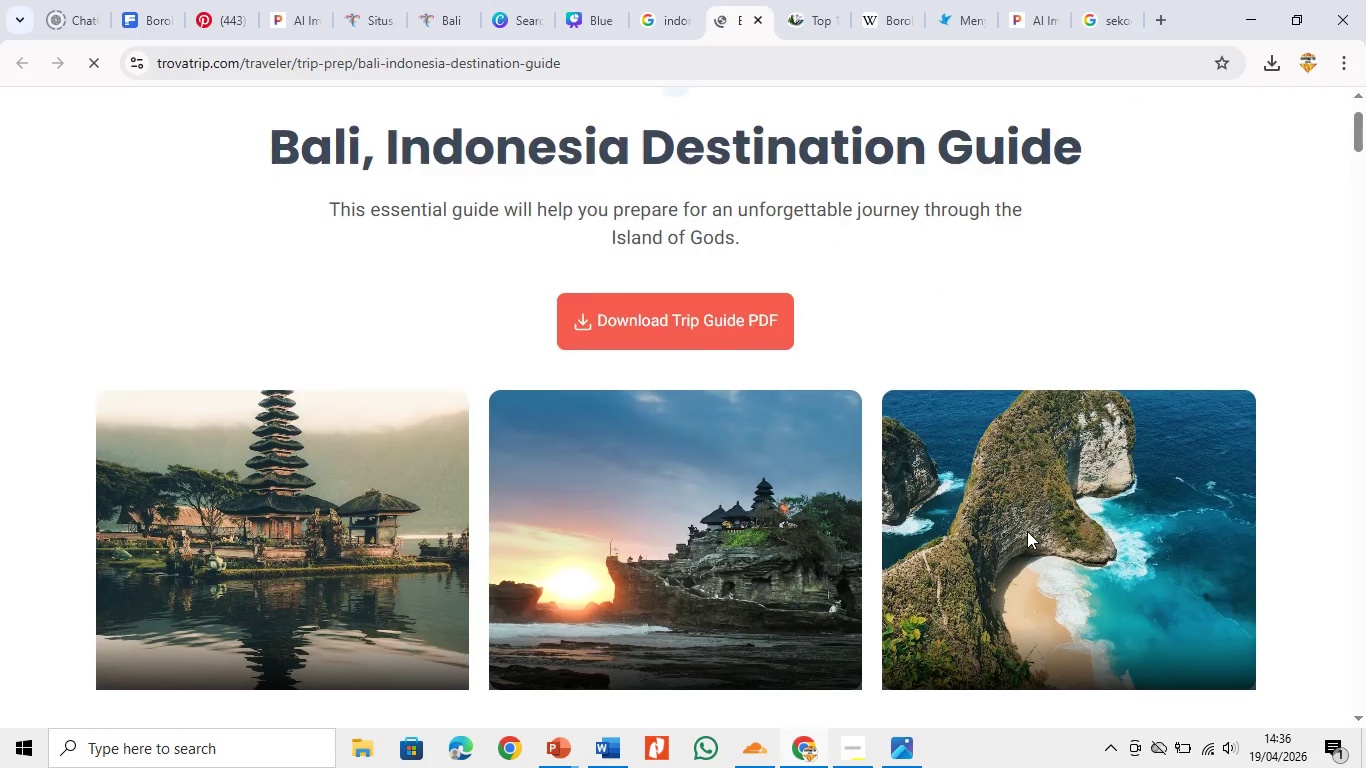 
scroll: coordinate [1027, 531], scroll_direction: down, amount: 2.0
 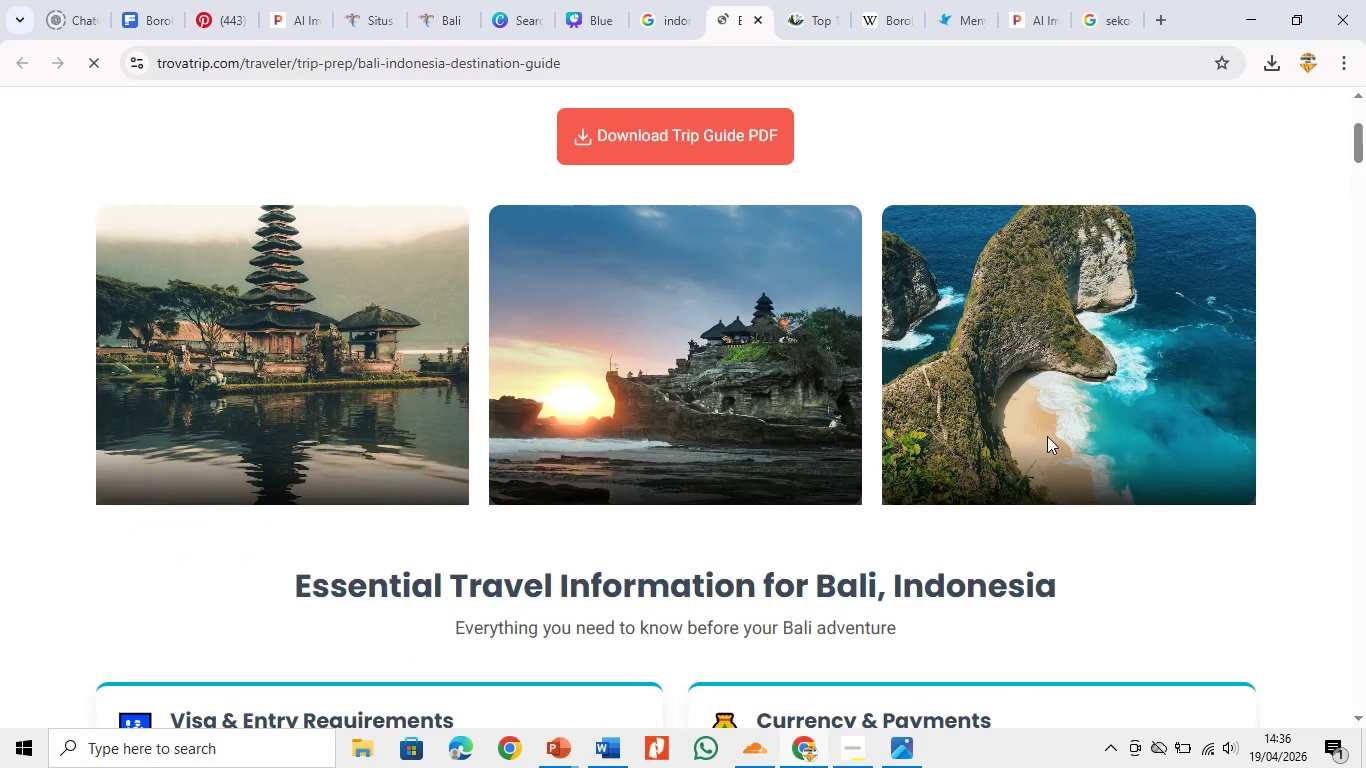 
right_click([1047, 436])
 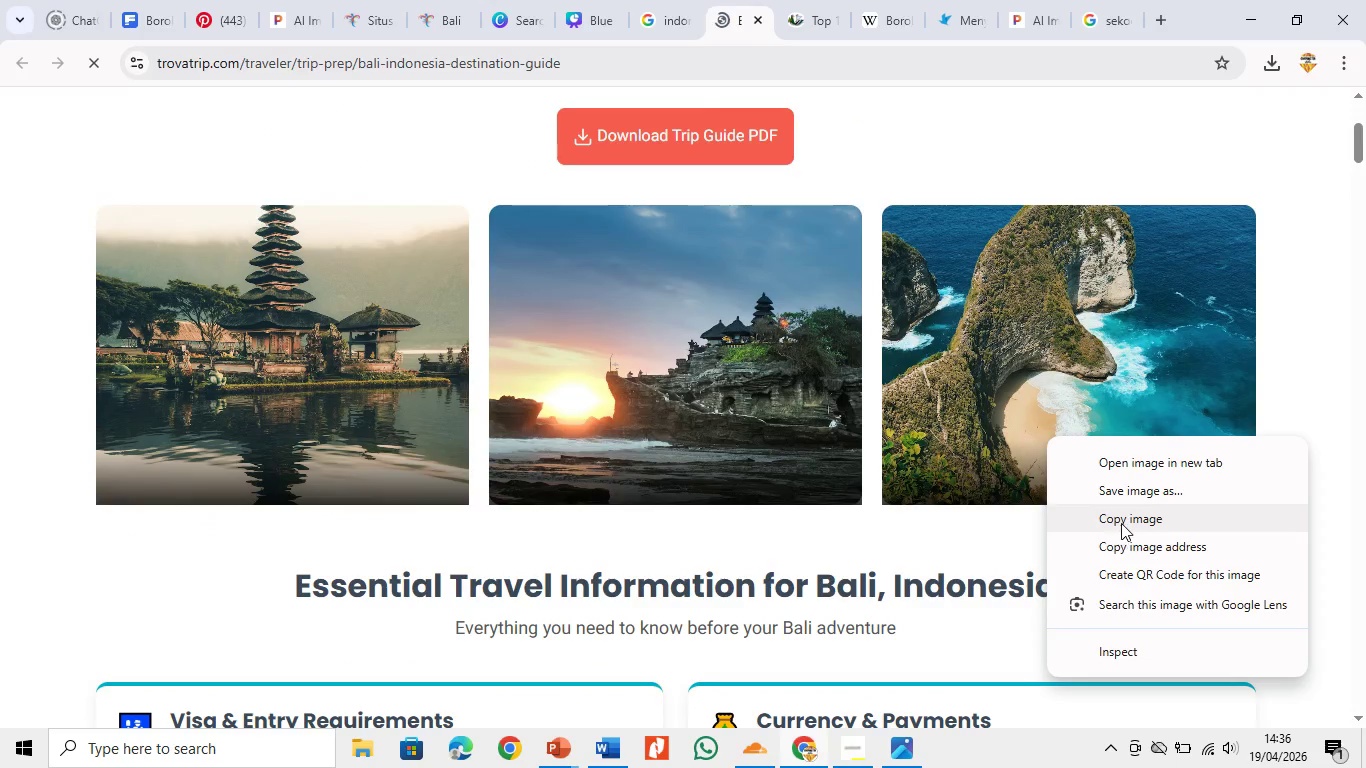 
left_click([1132, 492])
 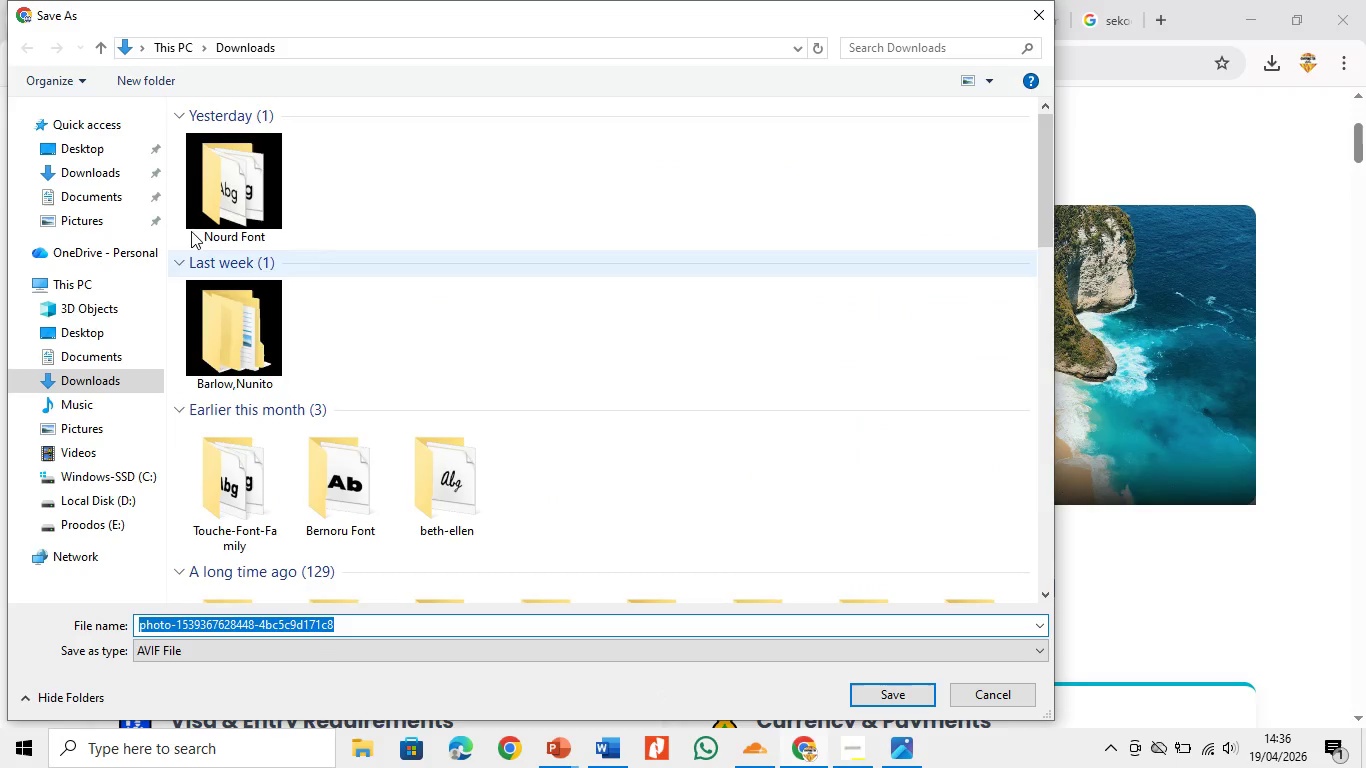 
left_click([120, 174])
 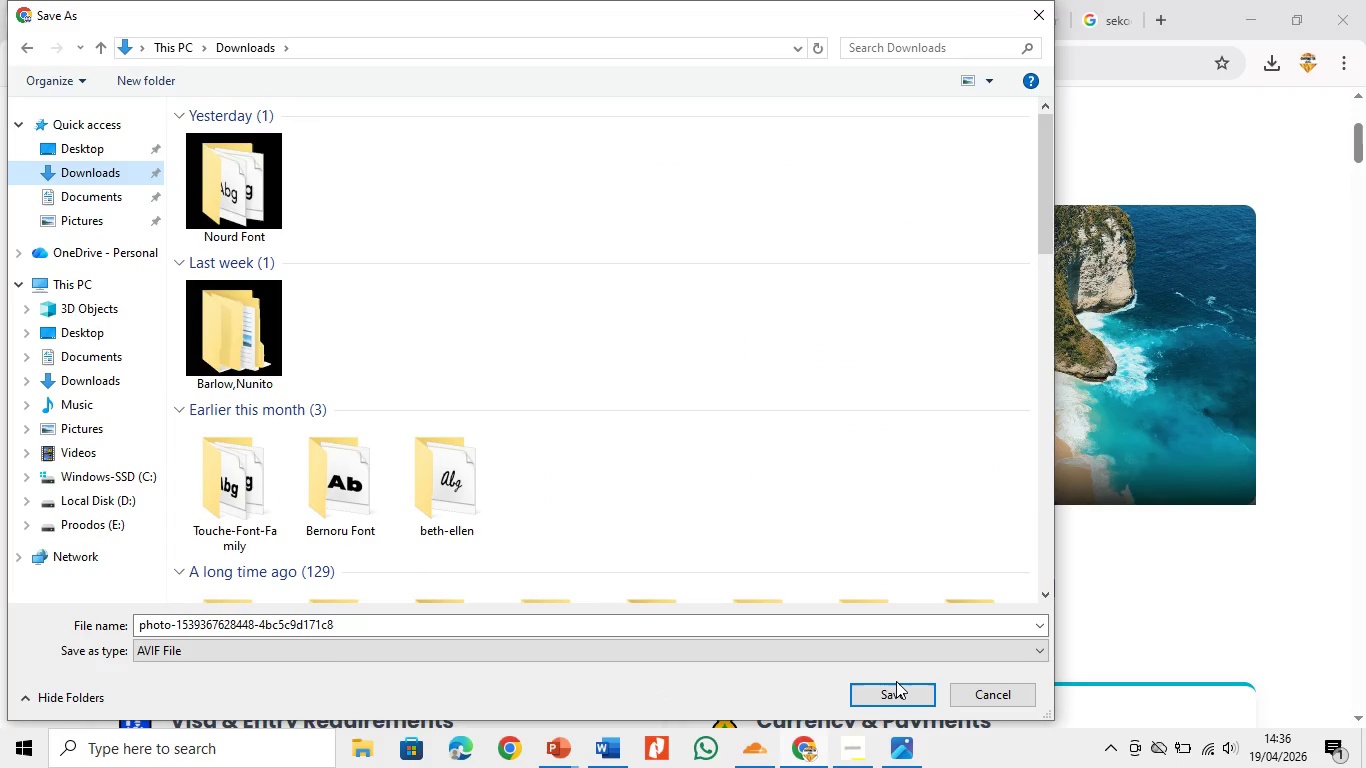 
left_click([896, 681])
 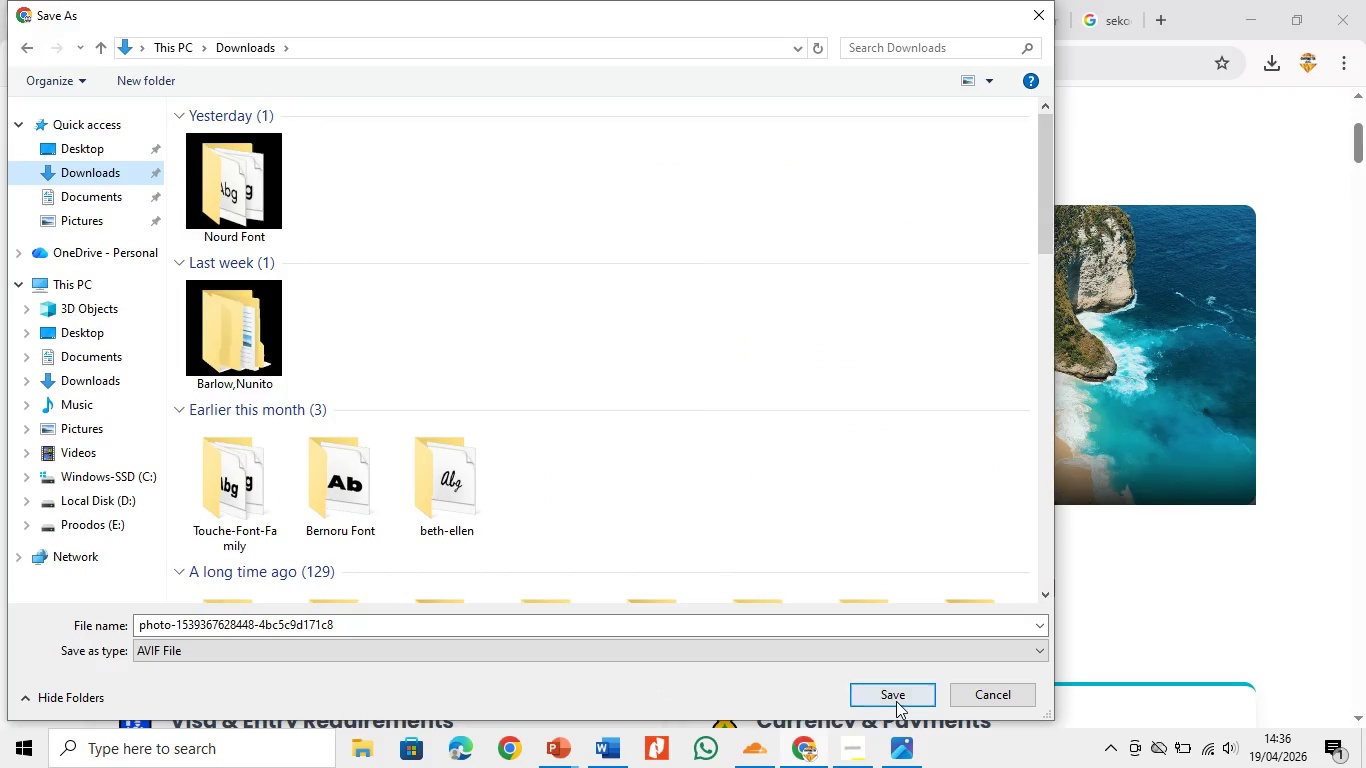 
left_click([896, 701])
 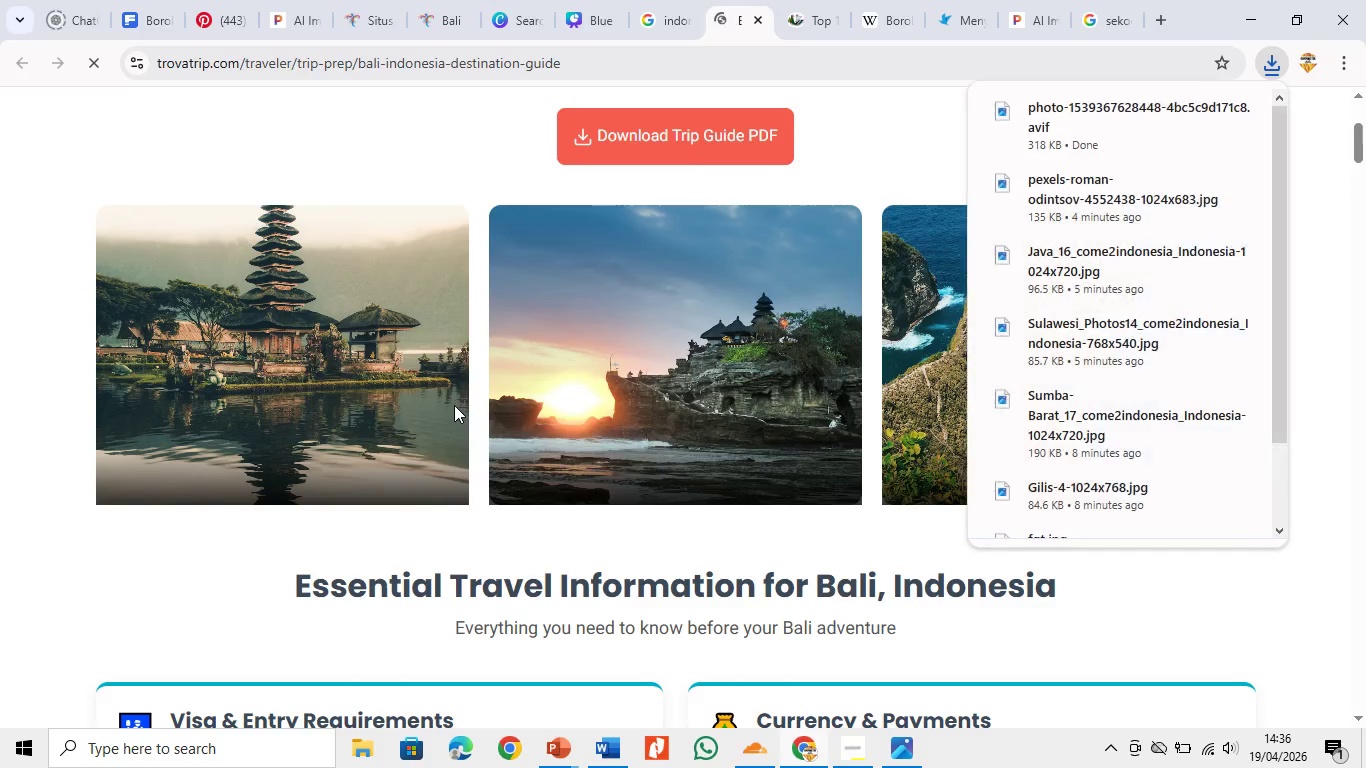 
right_click([454, 405])
 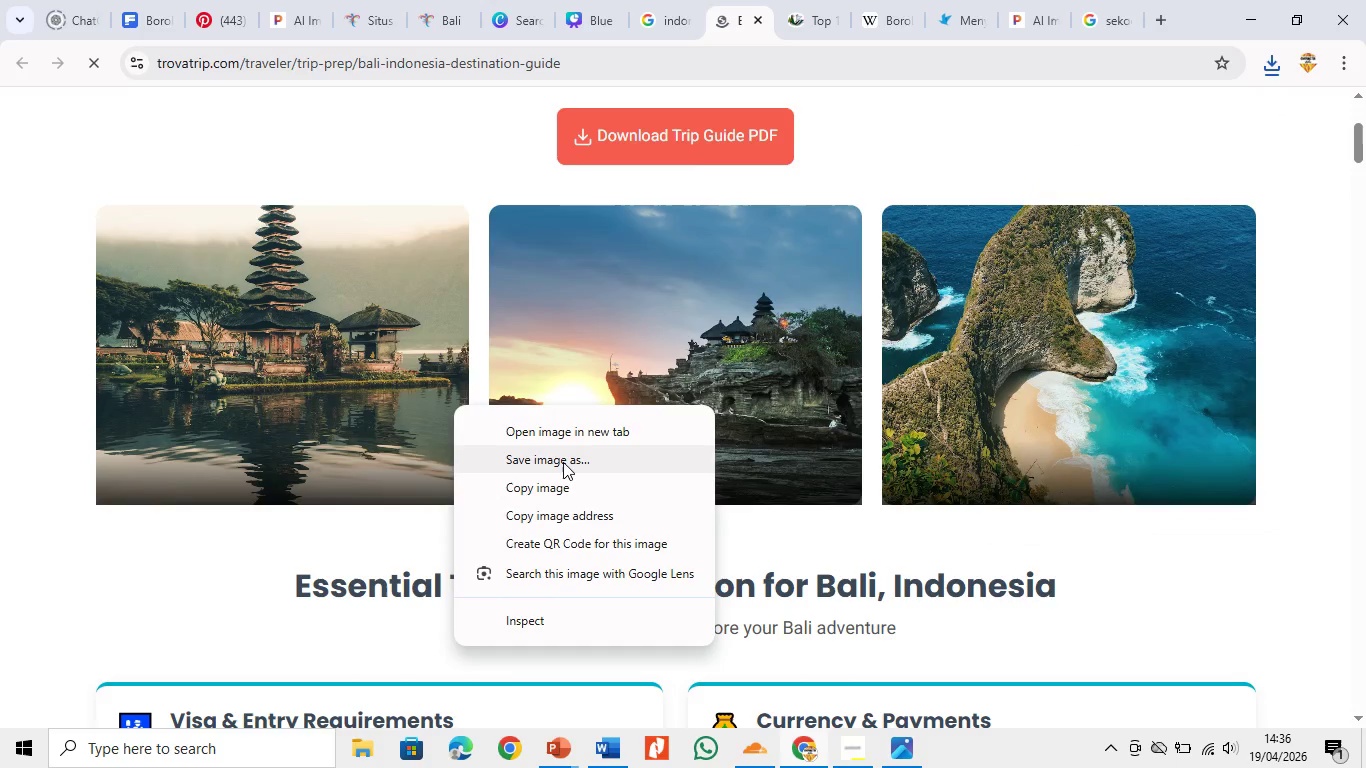 
left_click([563, 462])
 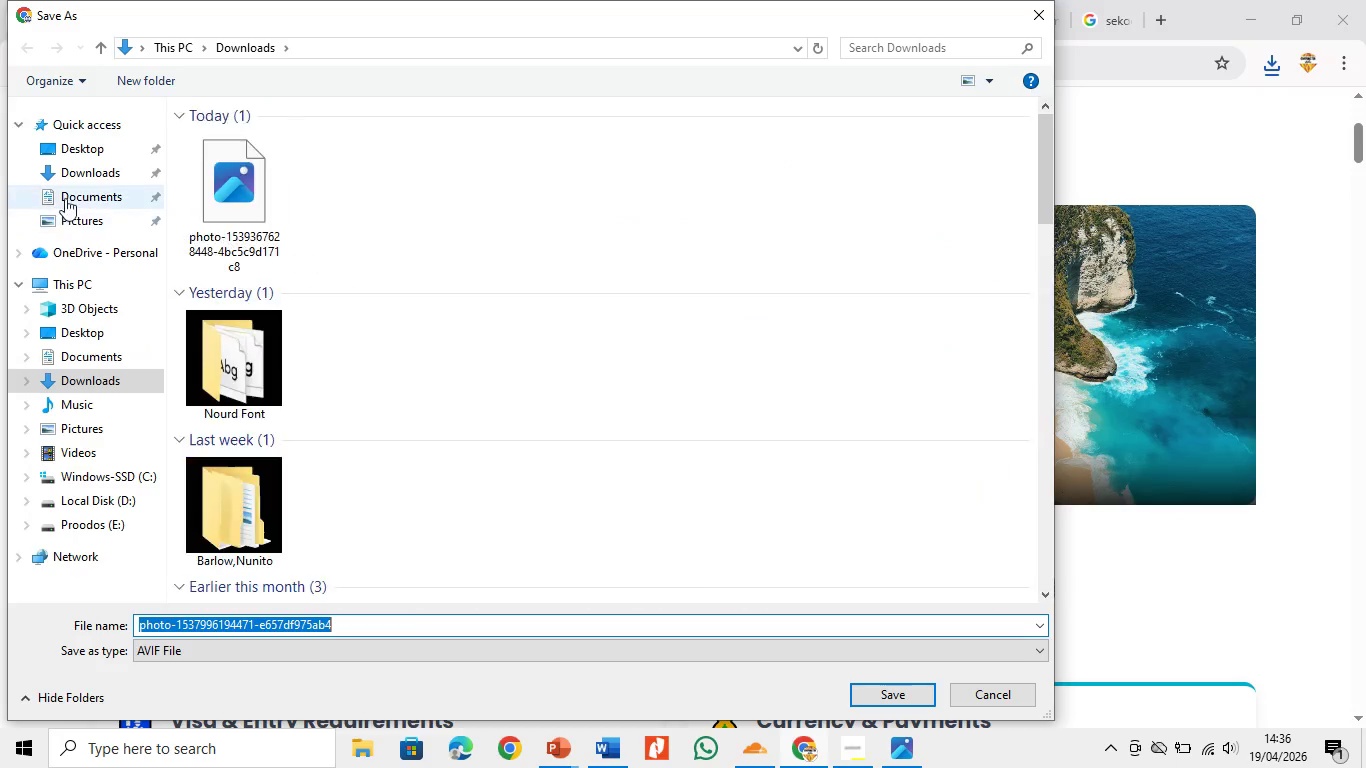 
left_click([79, 174])
 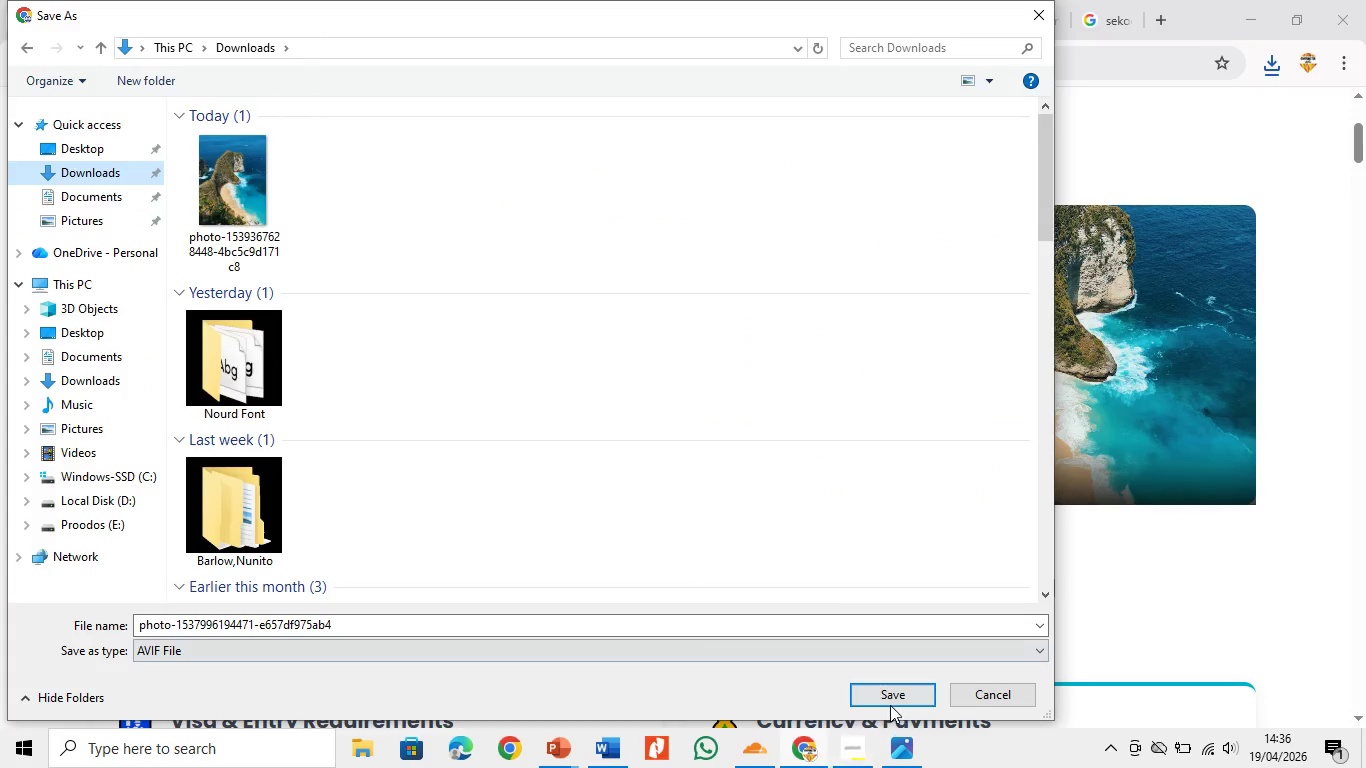 
left_click([890, 705])
 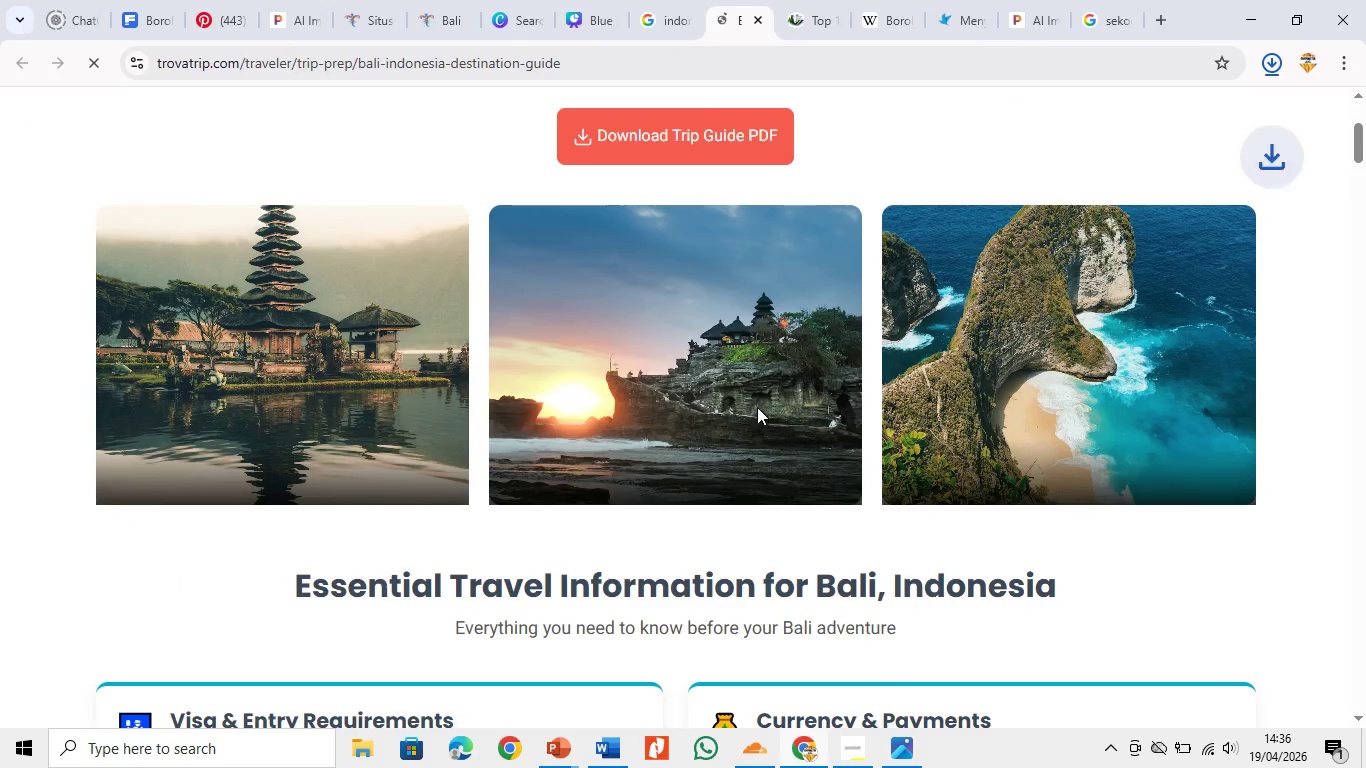 
right_click([757, 407])
 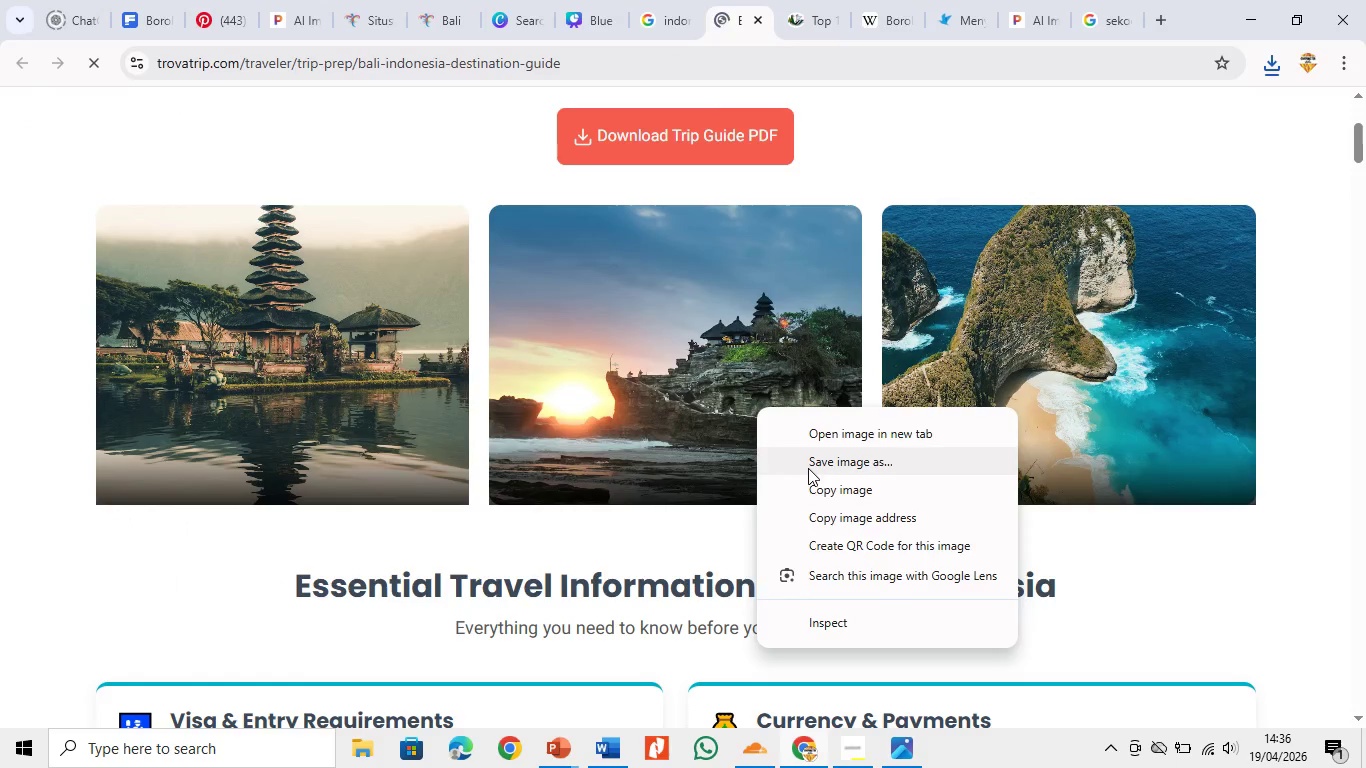 
left_click([808, 468])
 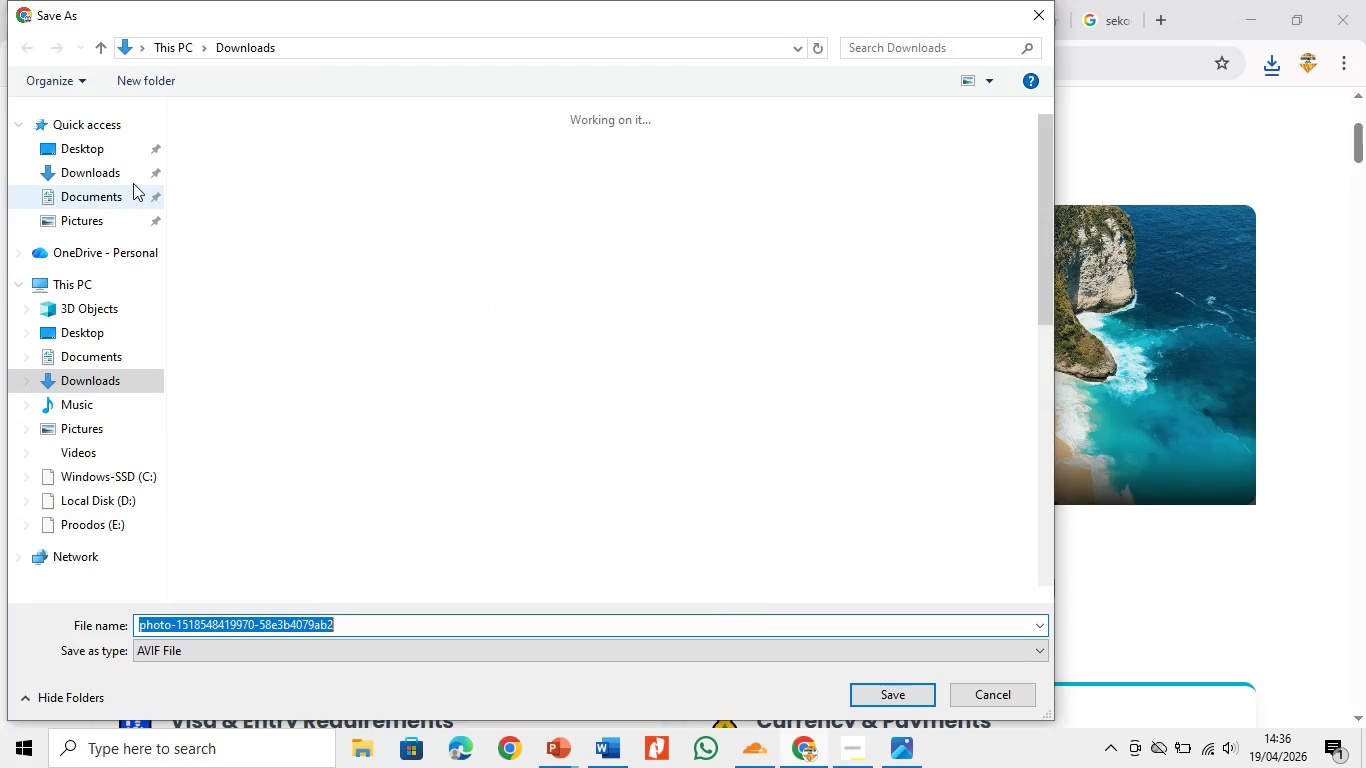 
left_click([130, 179])
 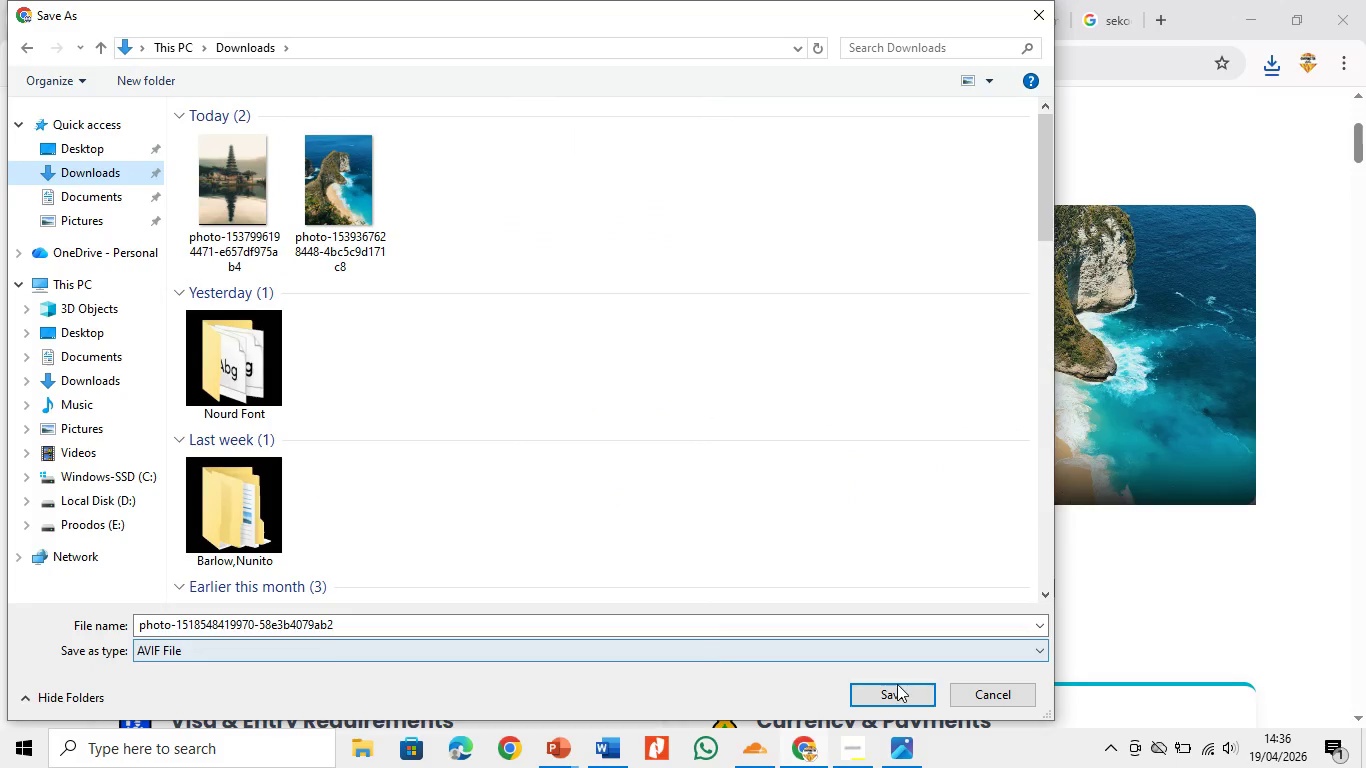 
left_click([896, 685])
 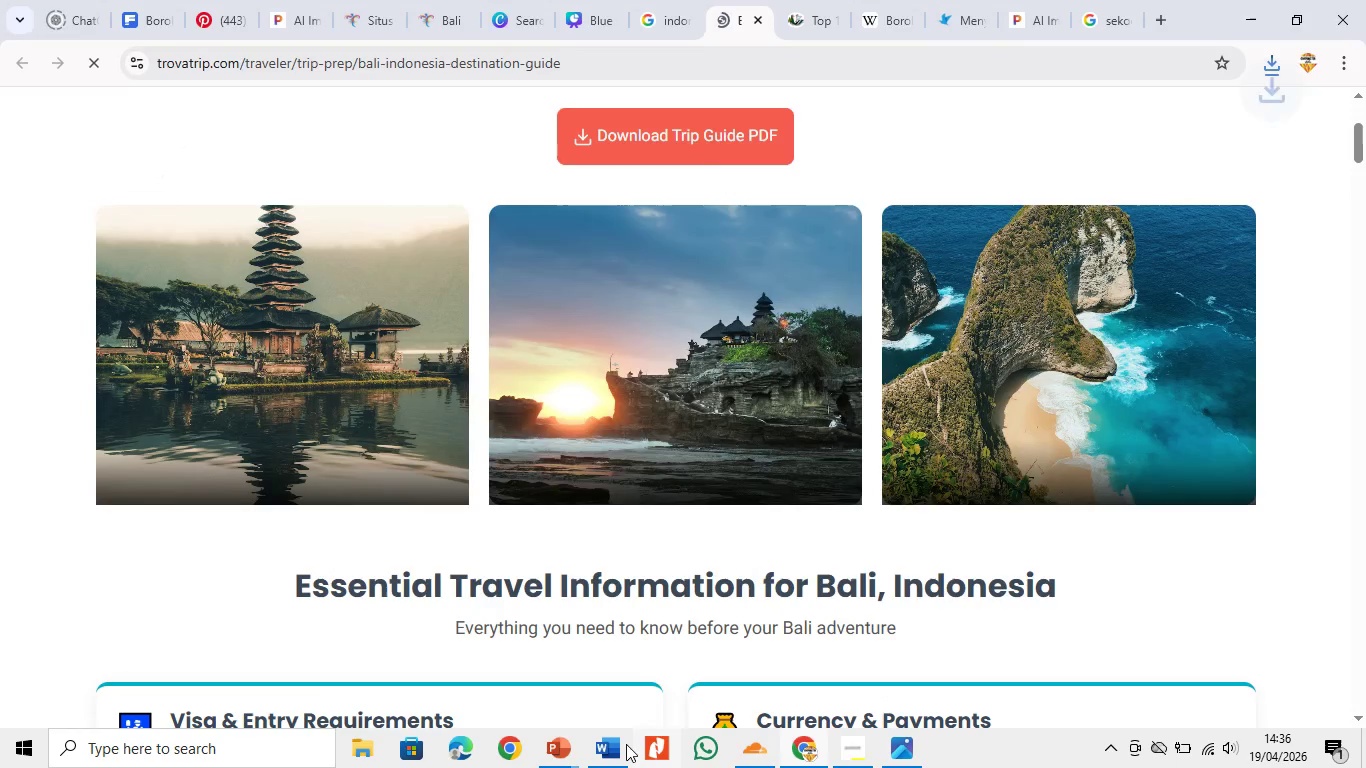 
left_click([625, 745])
 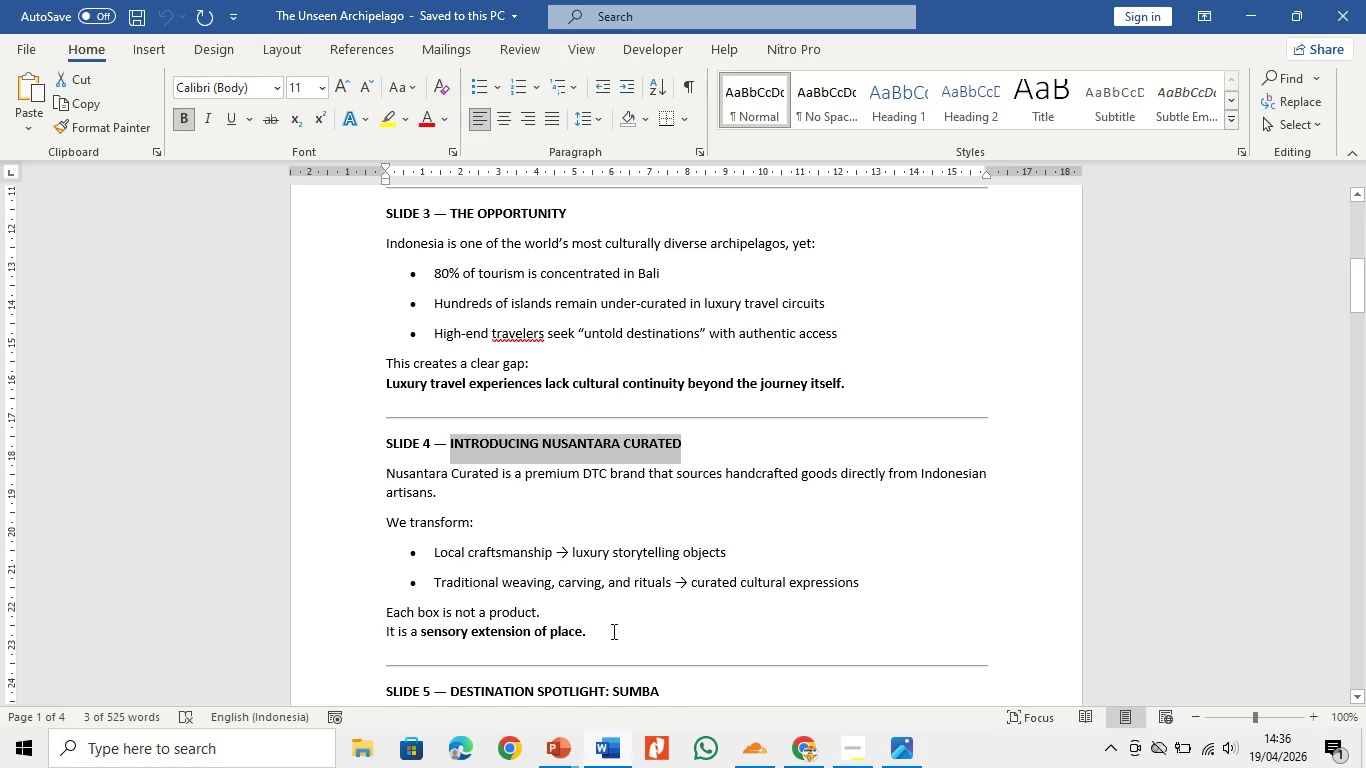 
wait(8.86)
 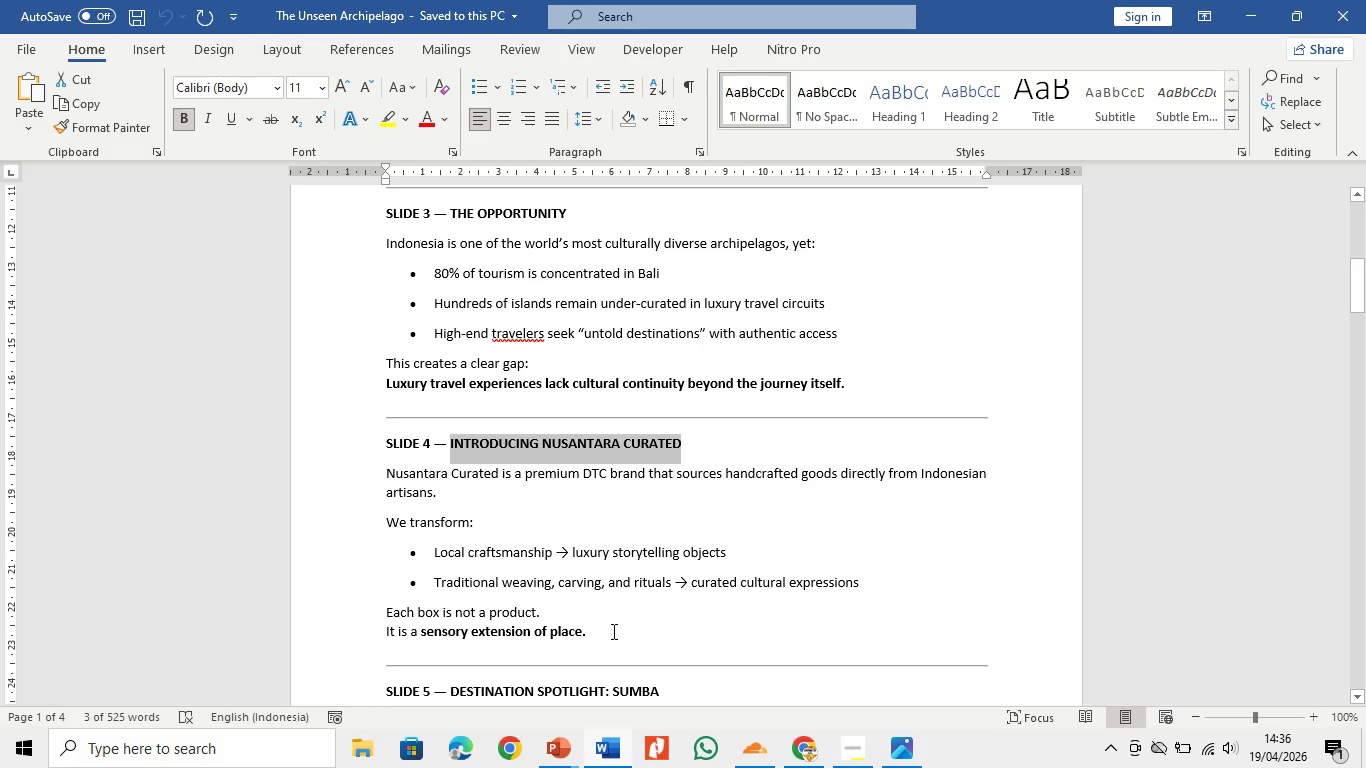 
left_click([562, 767])
 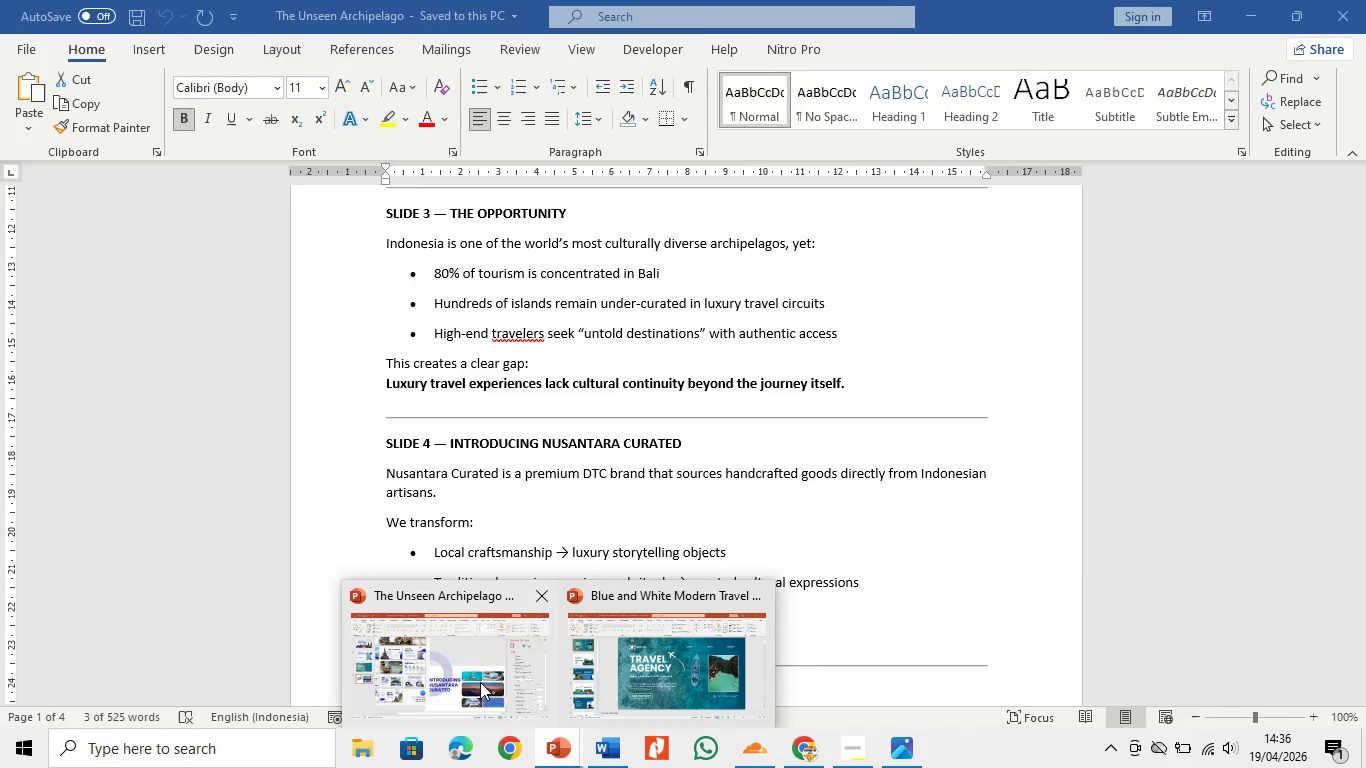 
left_click([480, 682])
 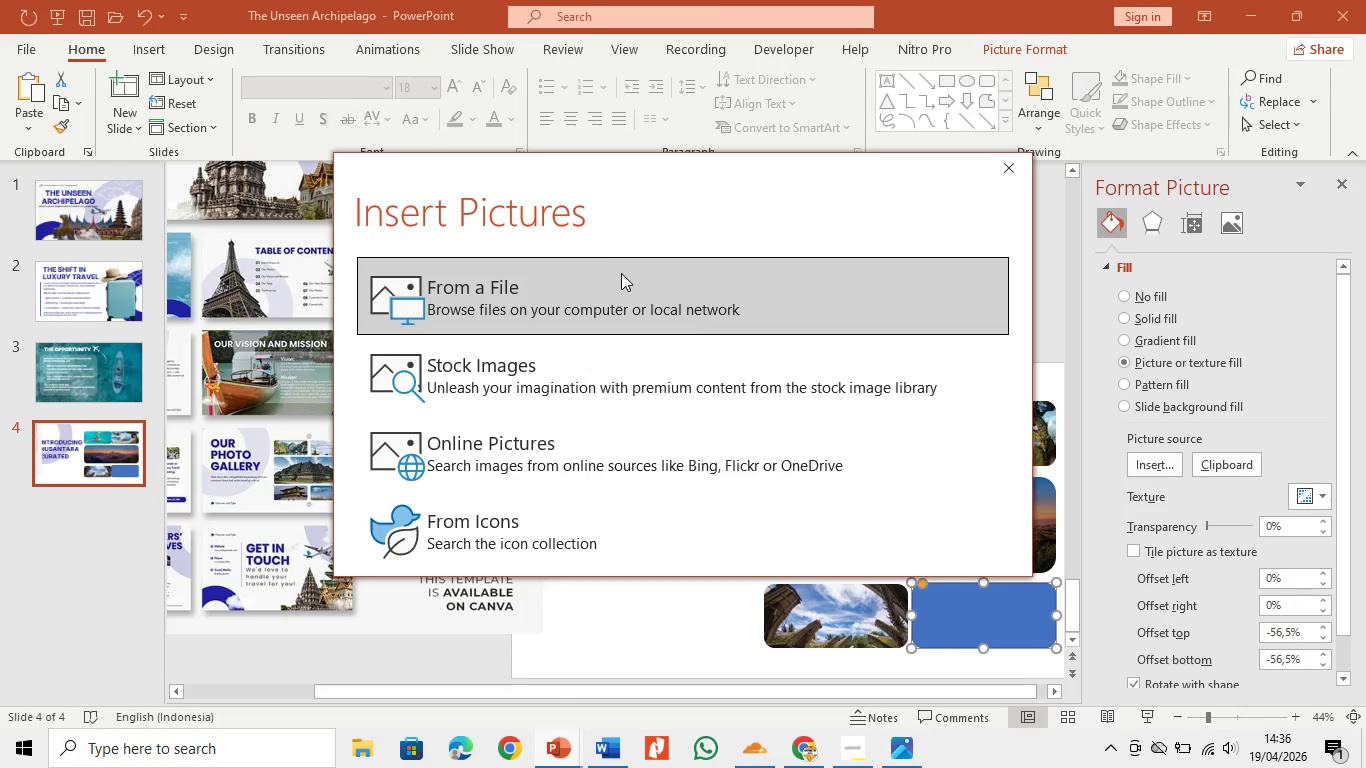 
double_click([620, 275])
 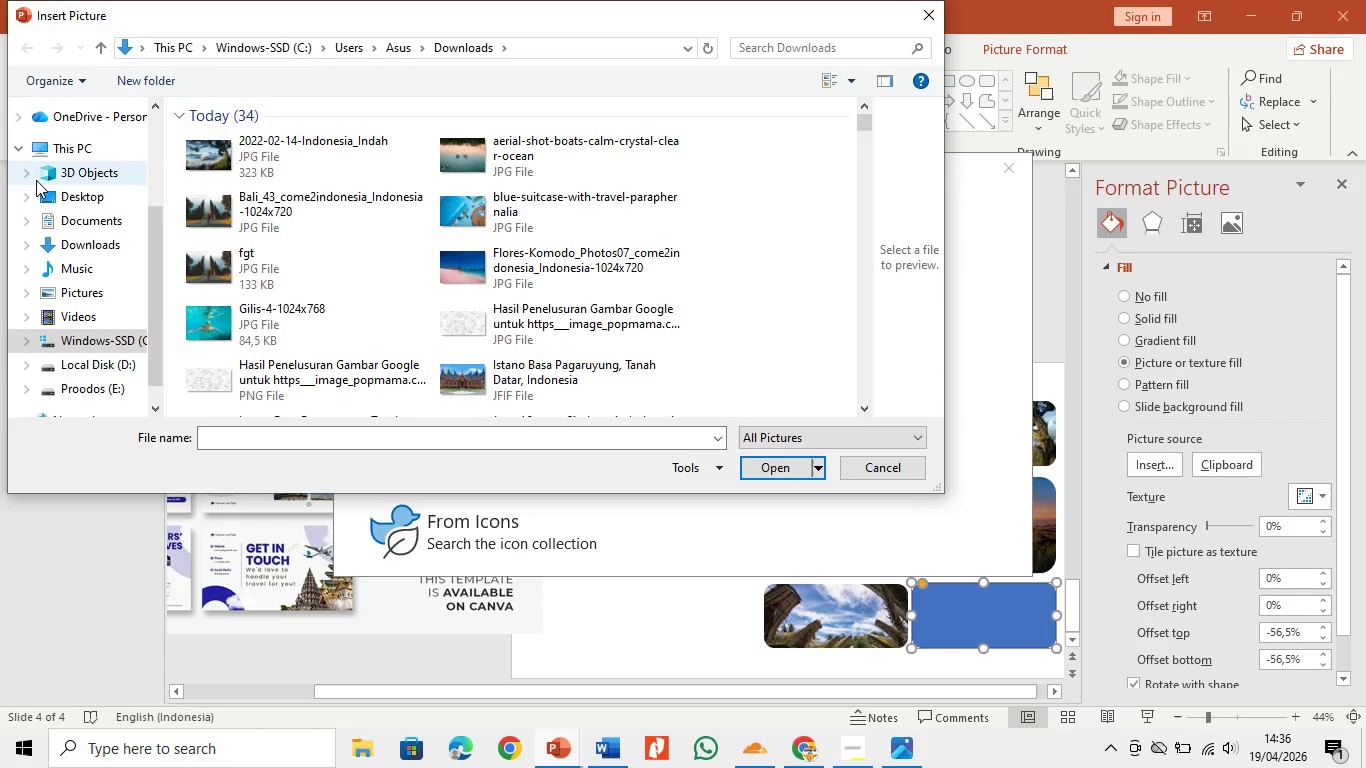 
left_click([101, 241])
 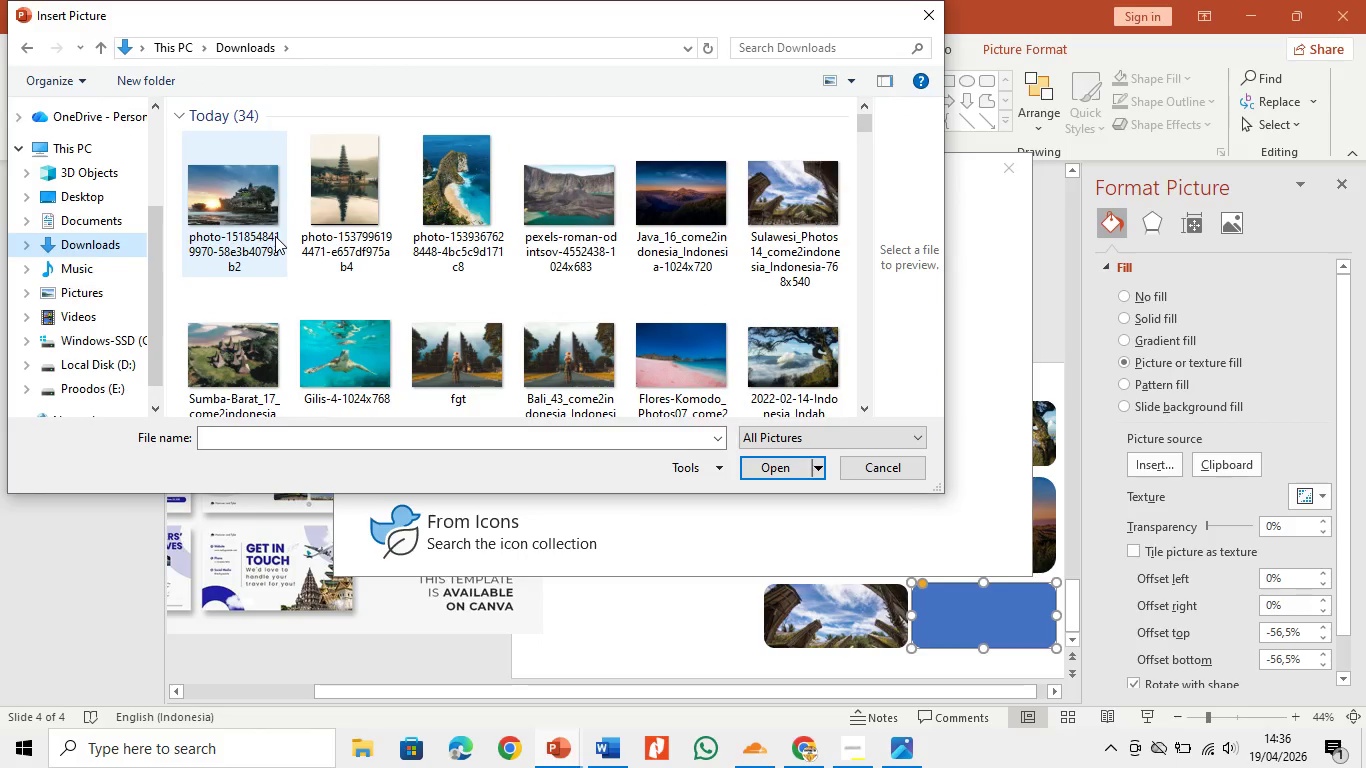 
double_click([273, 237])
 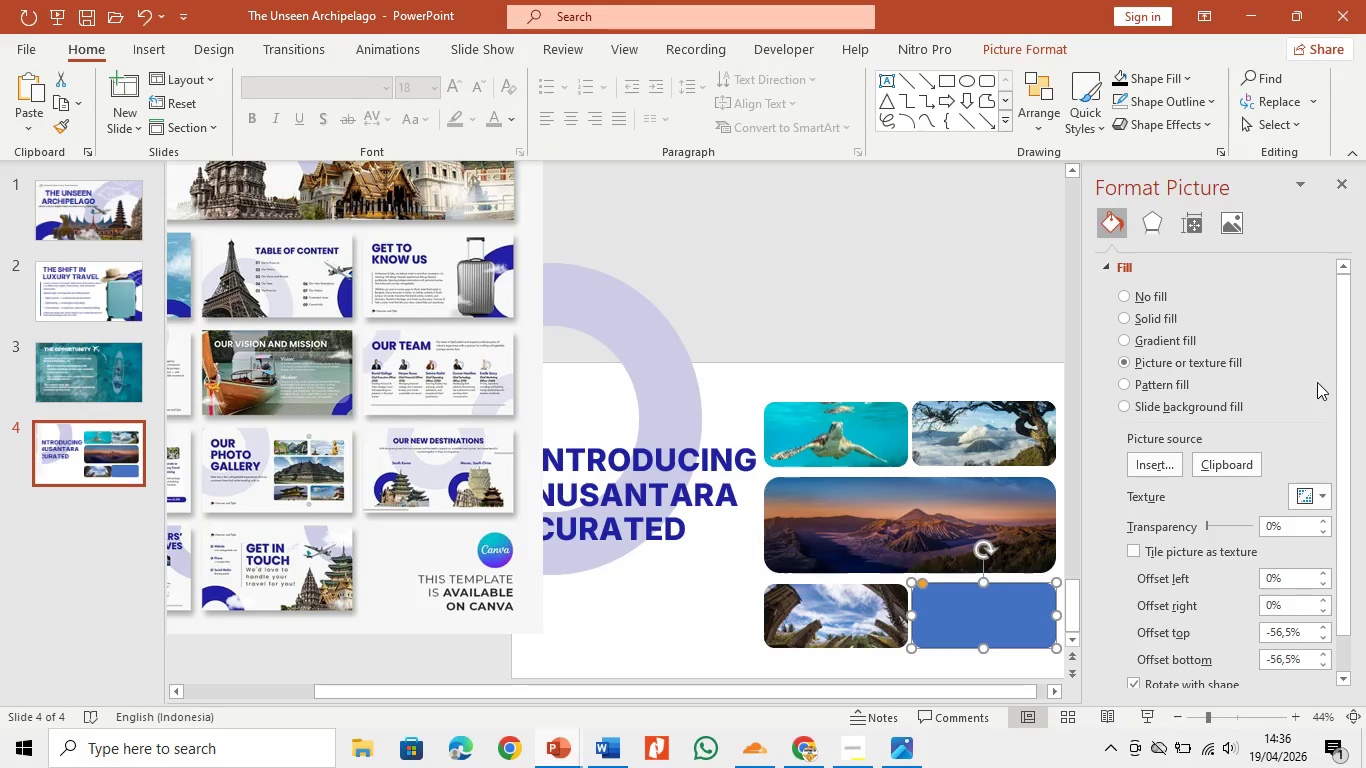 
left_click([1339, 173])
 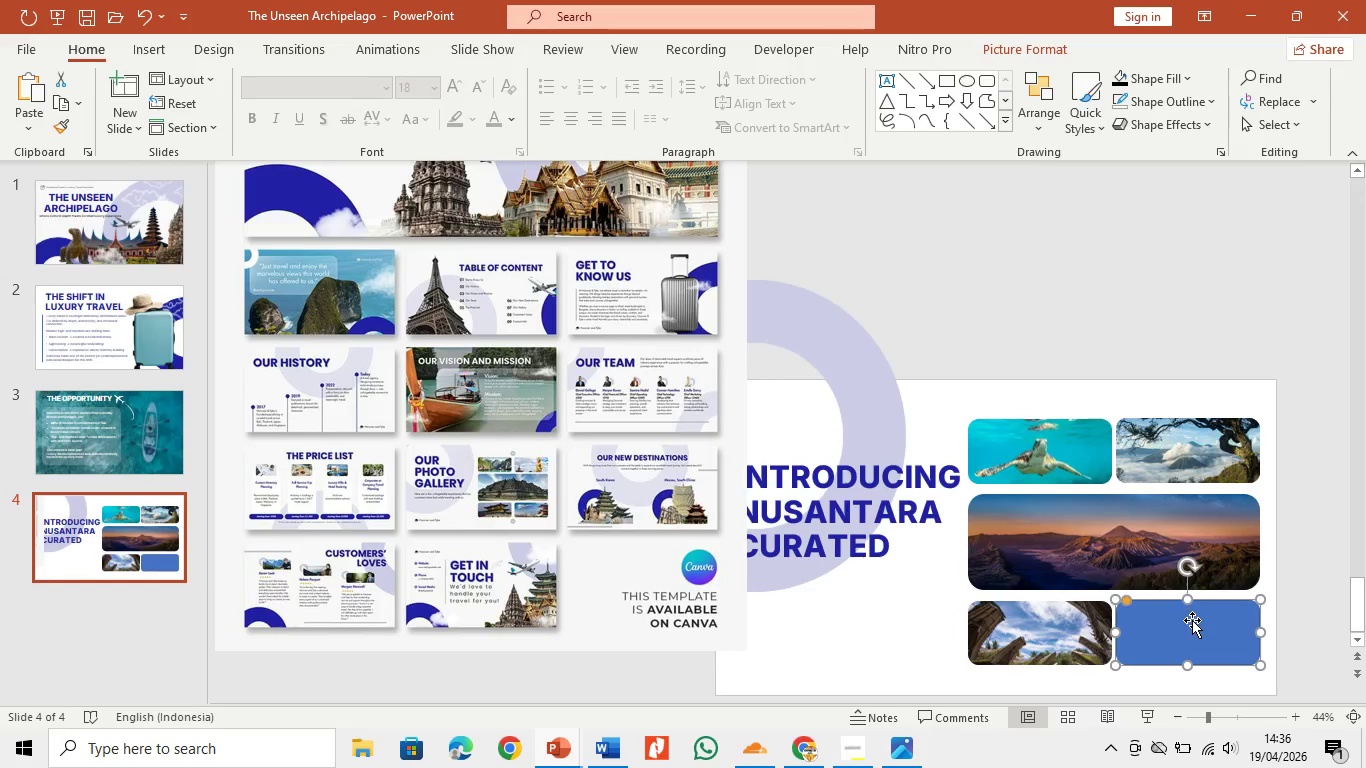 
right_click([1192, 620])
 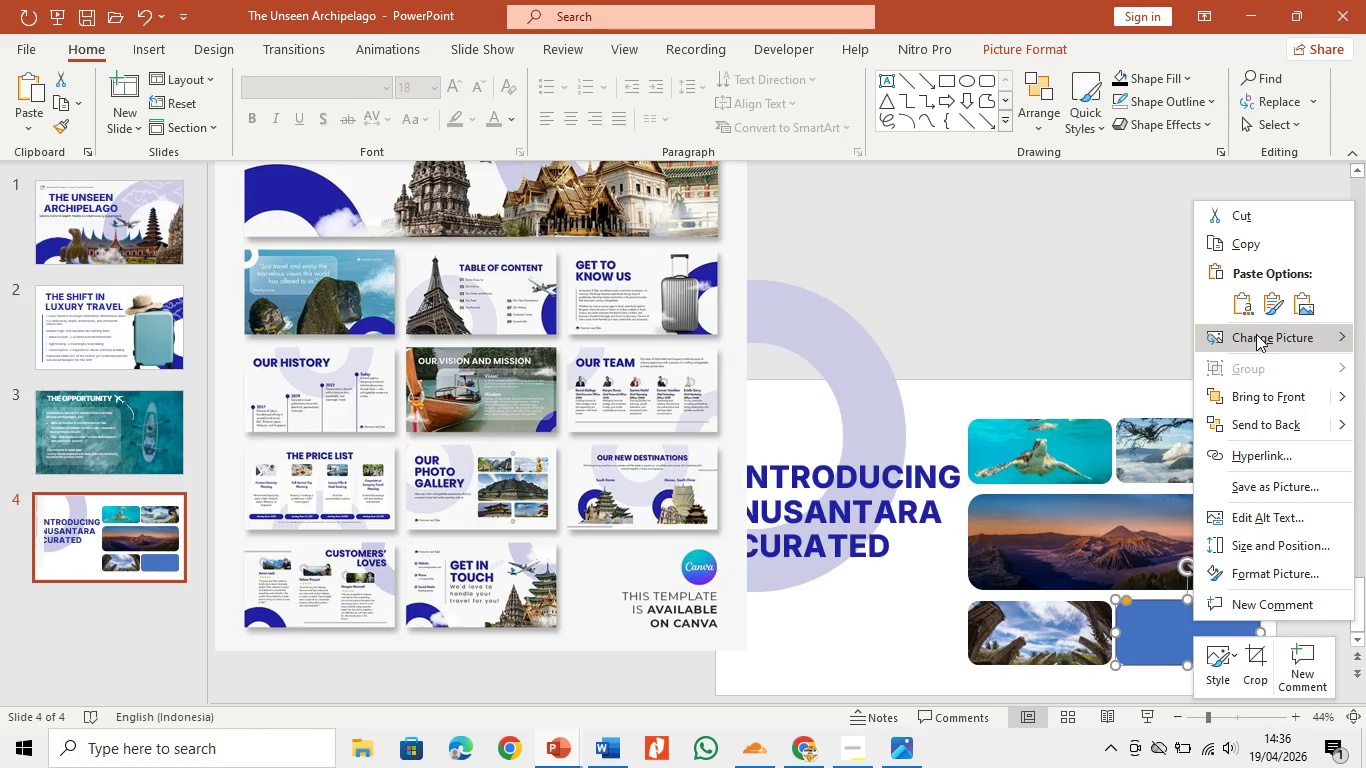 
left_click([1256, 332])
 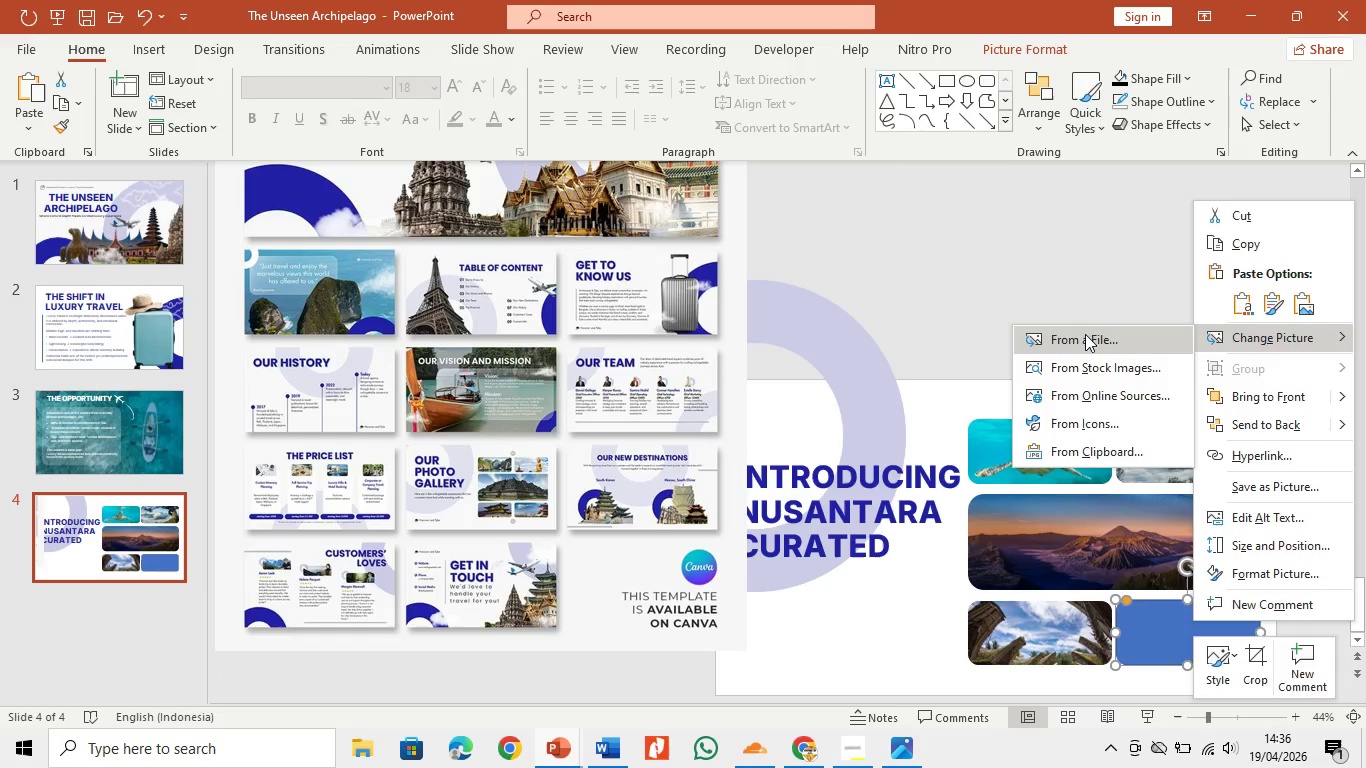 
left_click([1085, 335])
 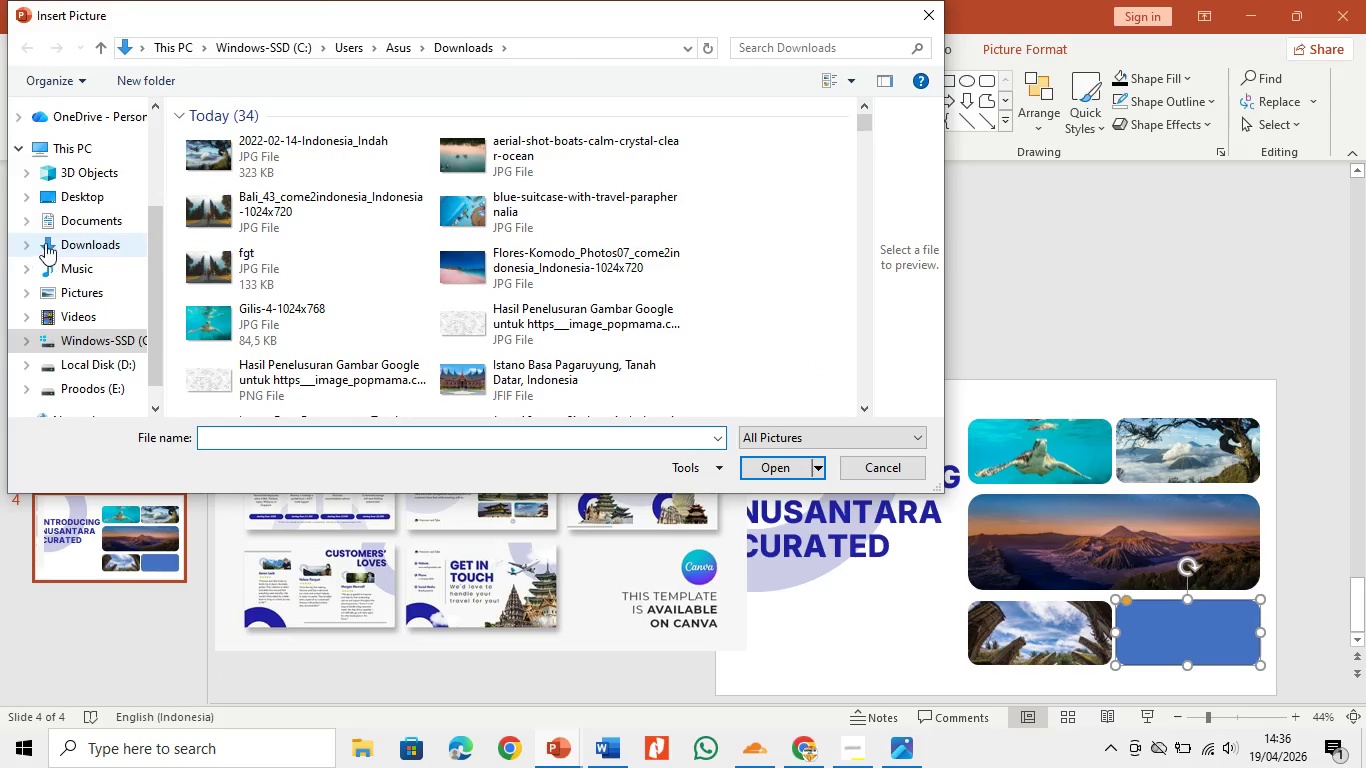 
left_click([85, 241])
 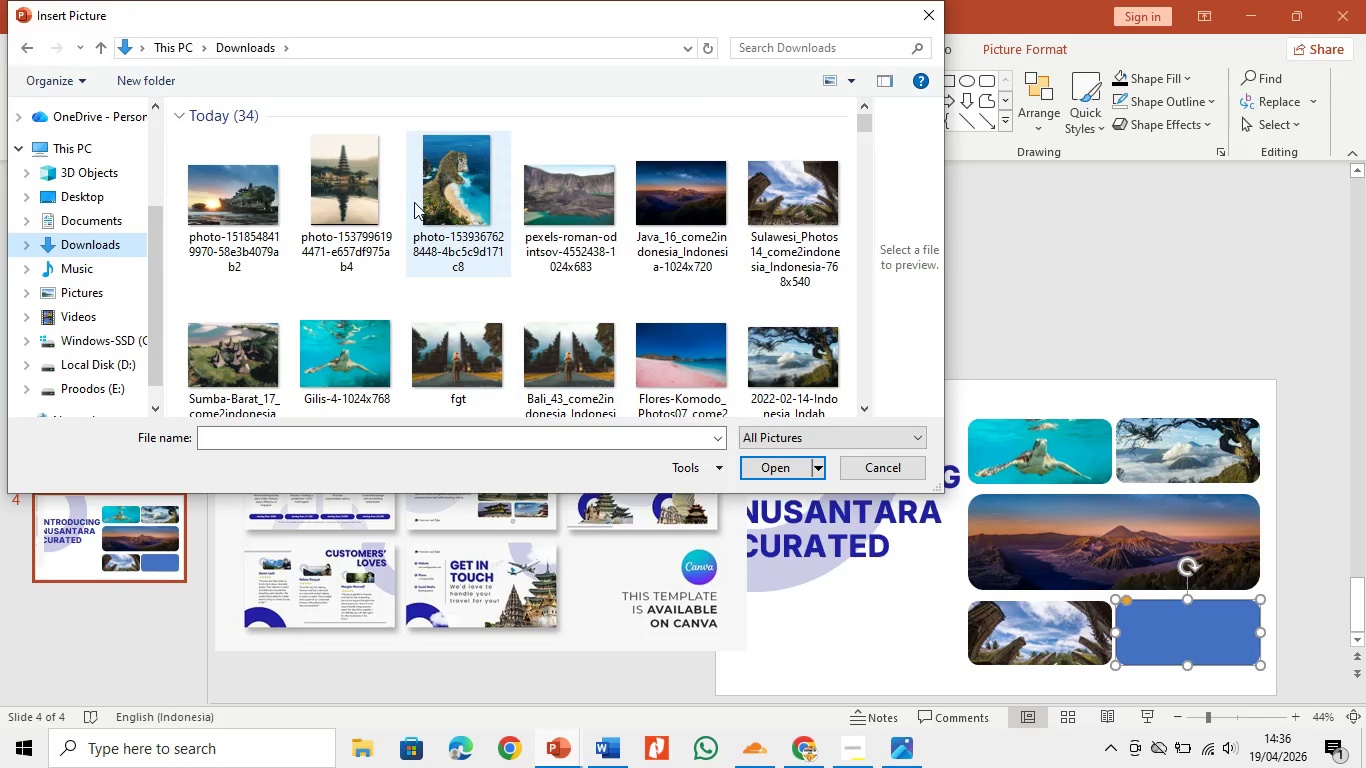 
double_click([419, 205])
 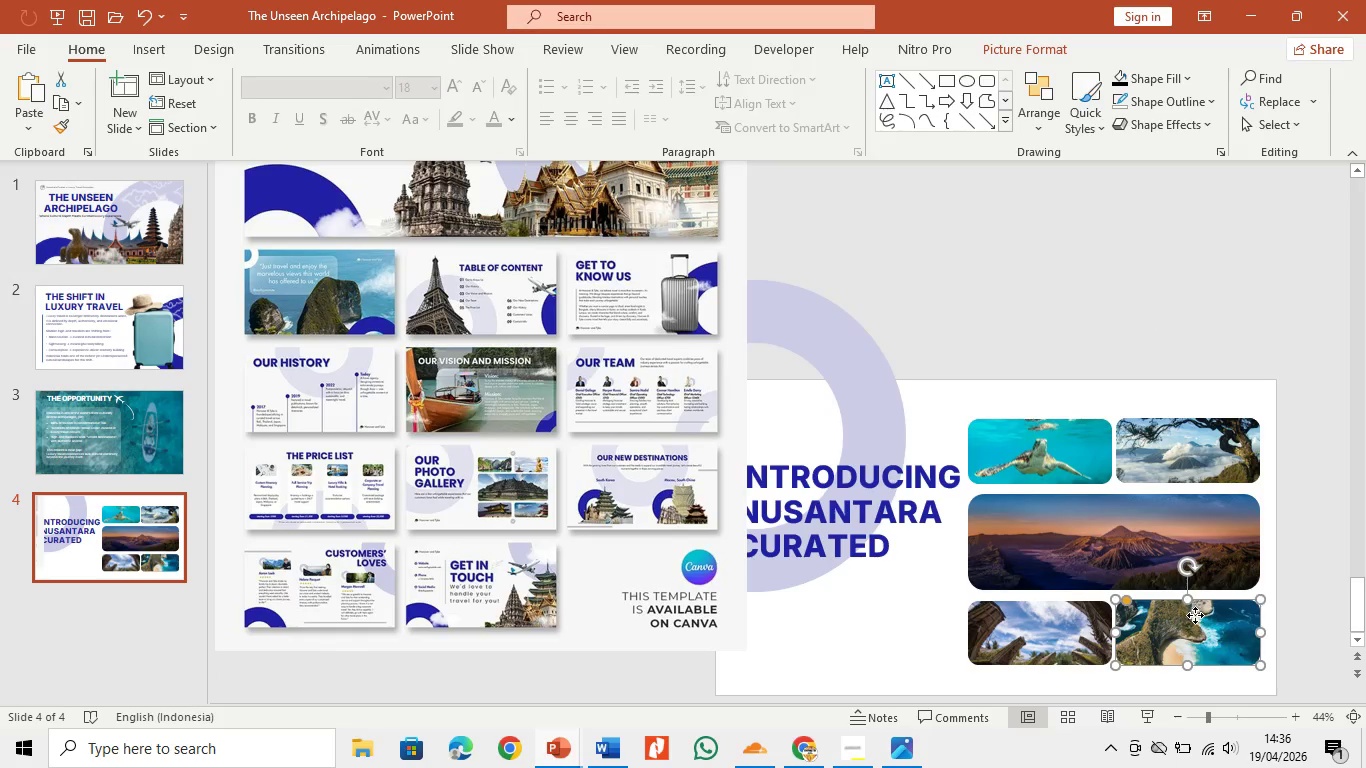 
left_click([1041, 45])
 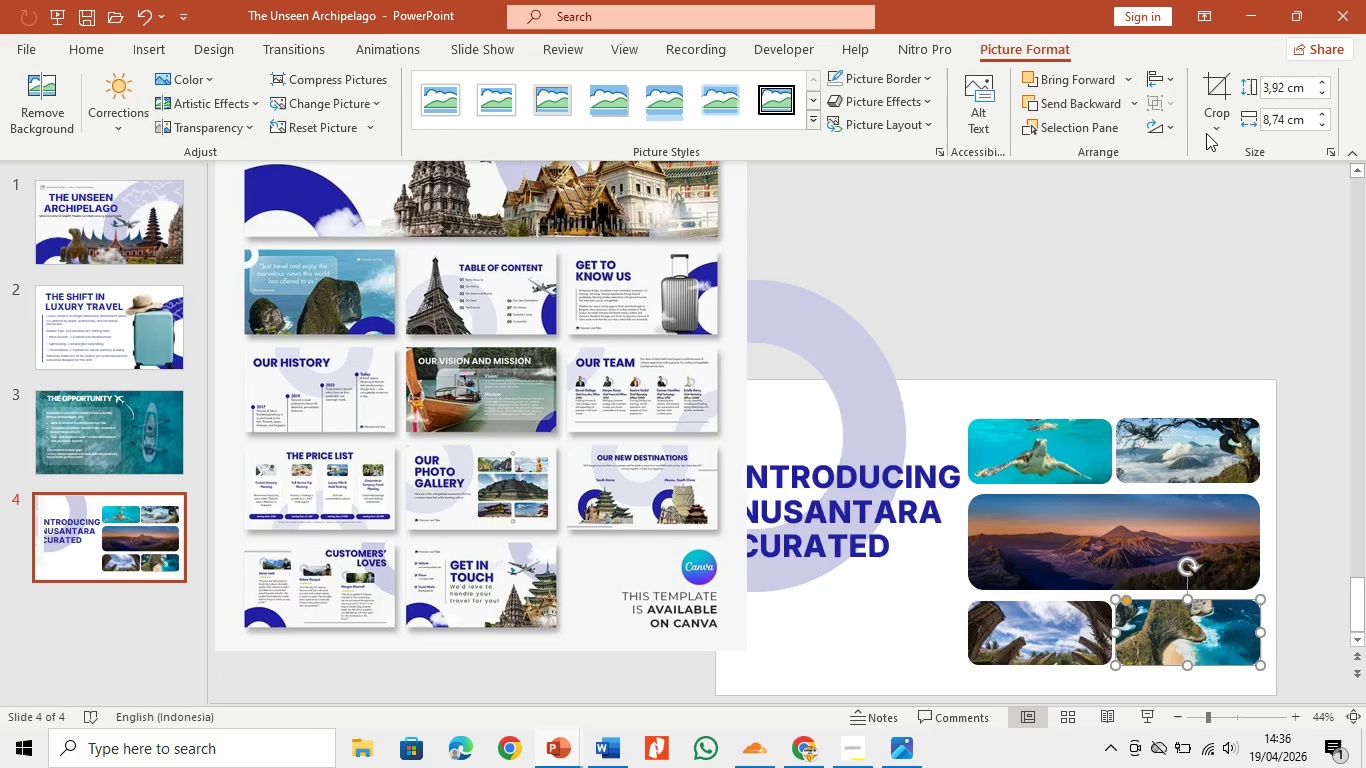 
left_click([1210, 134])
 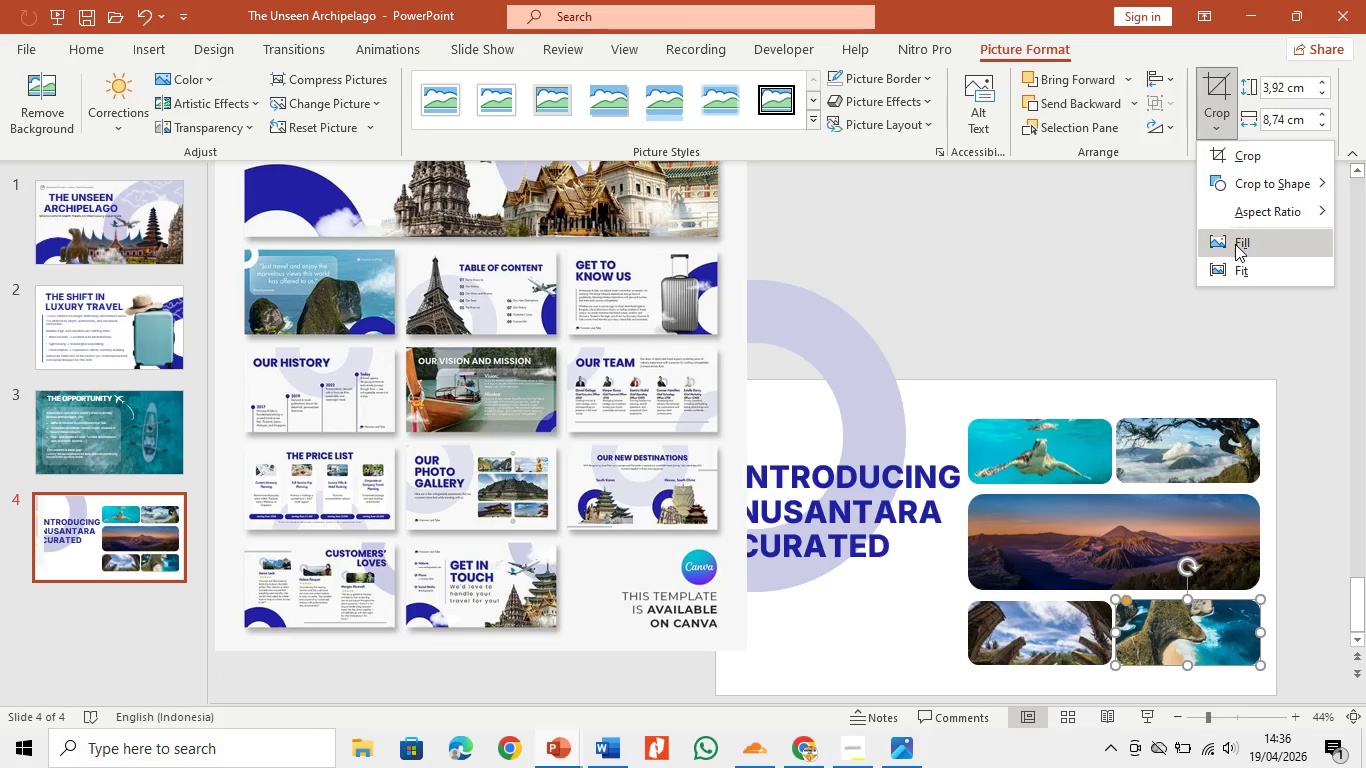 
left_click([1236, 236])
 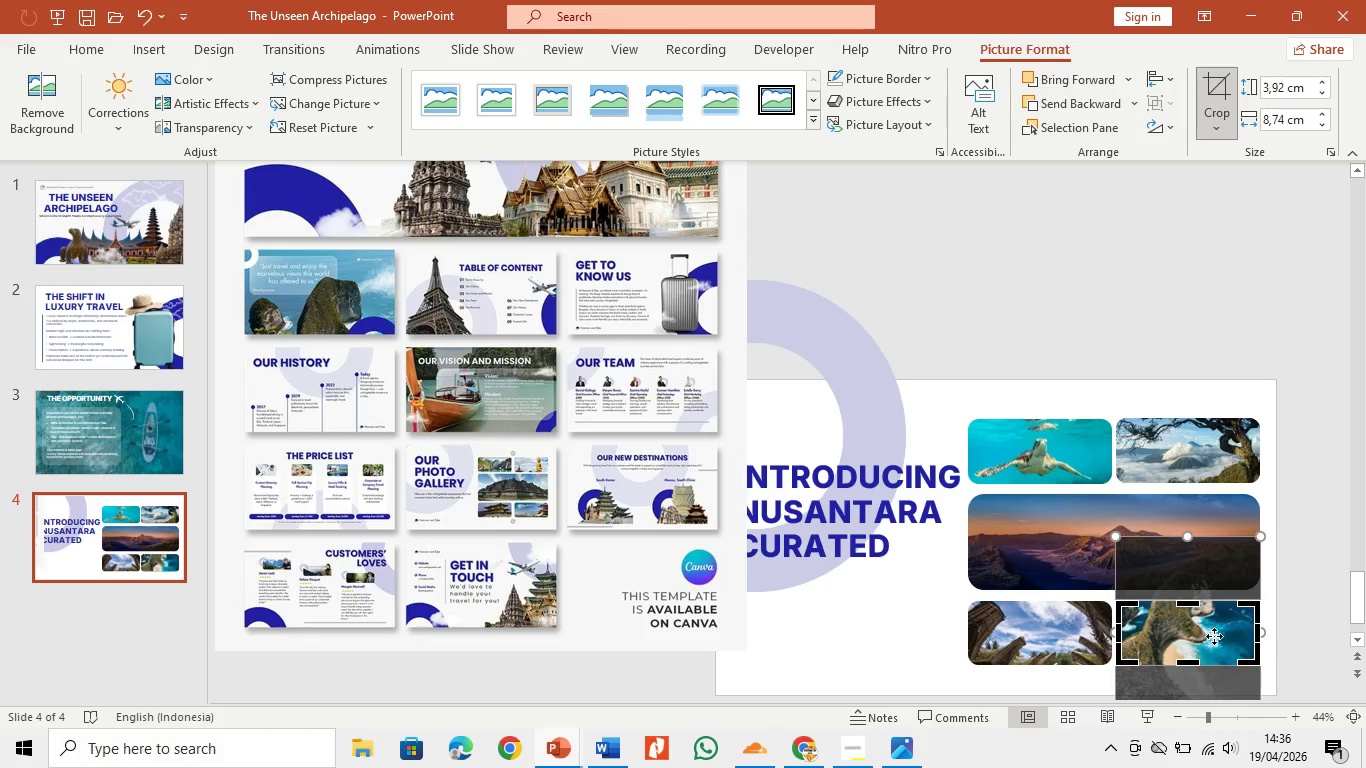 
left_click_drag(start_coordinate=[1215, 636], to_coordinate=[1221, 615])
 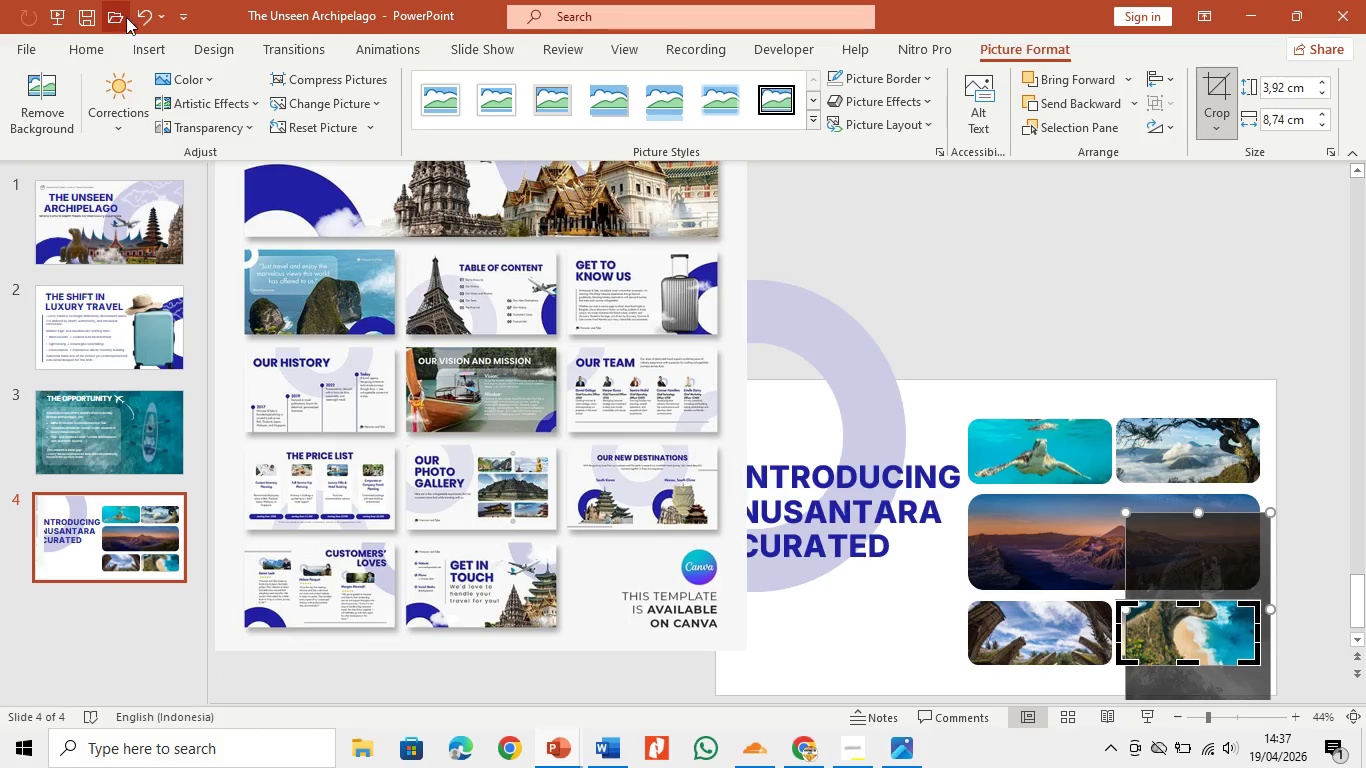 
left_click([140, 19])
 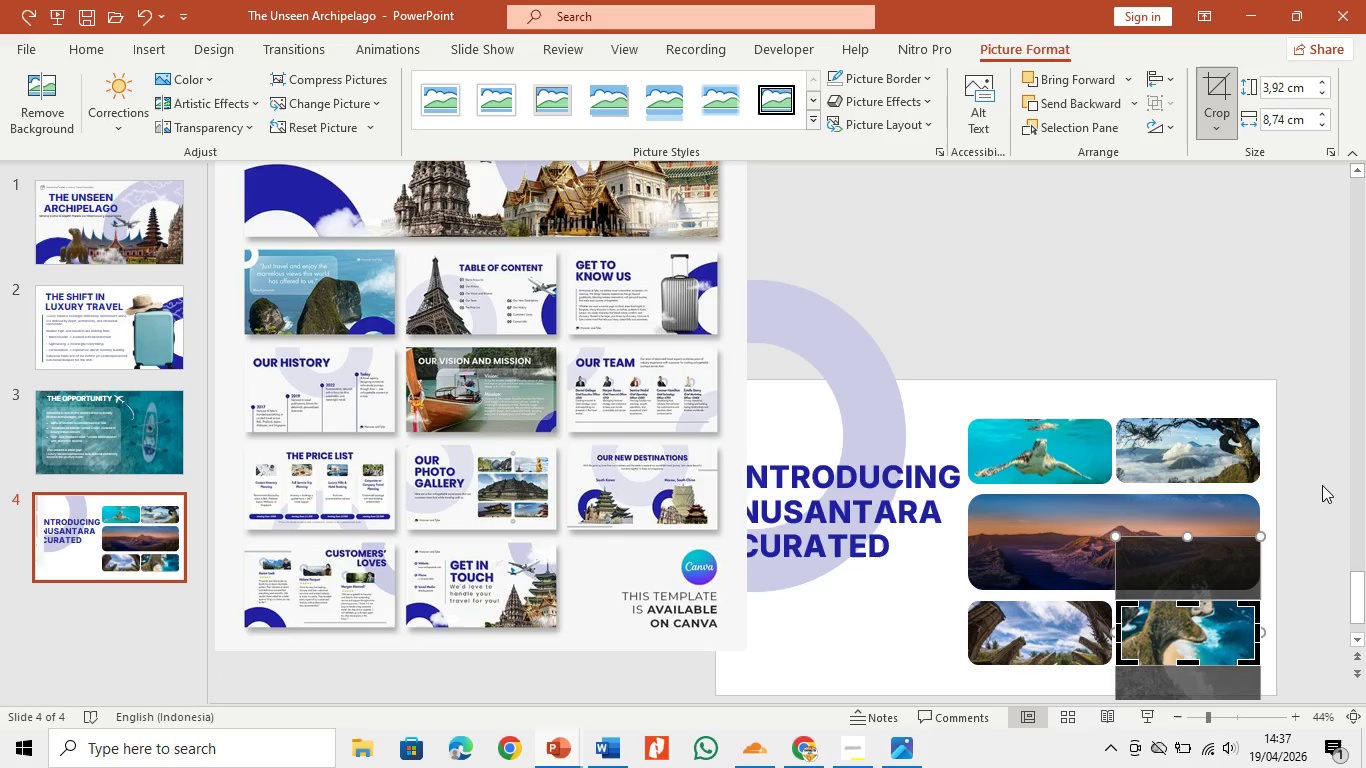 
left_click([1330, 494])
 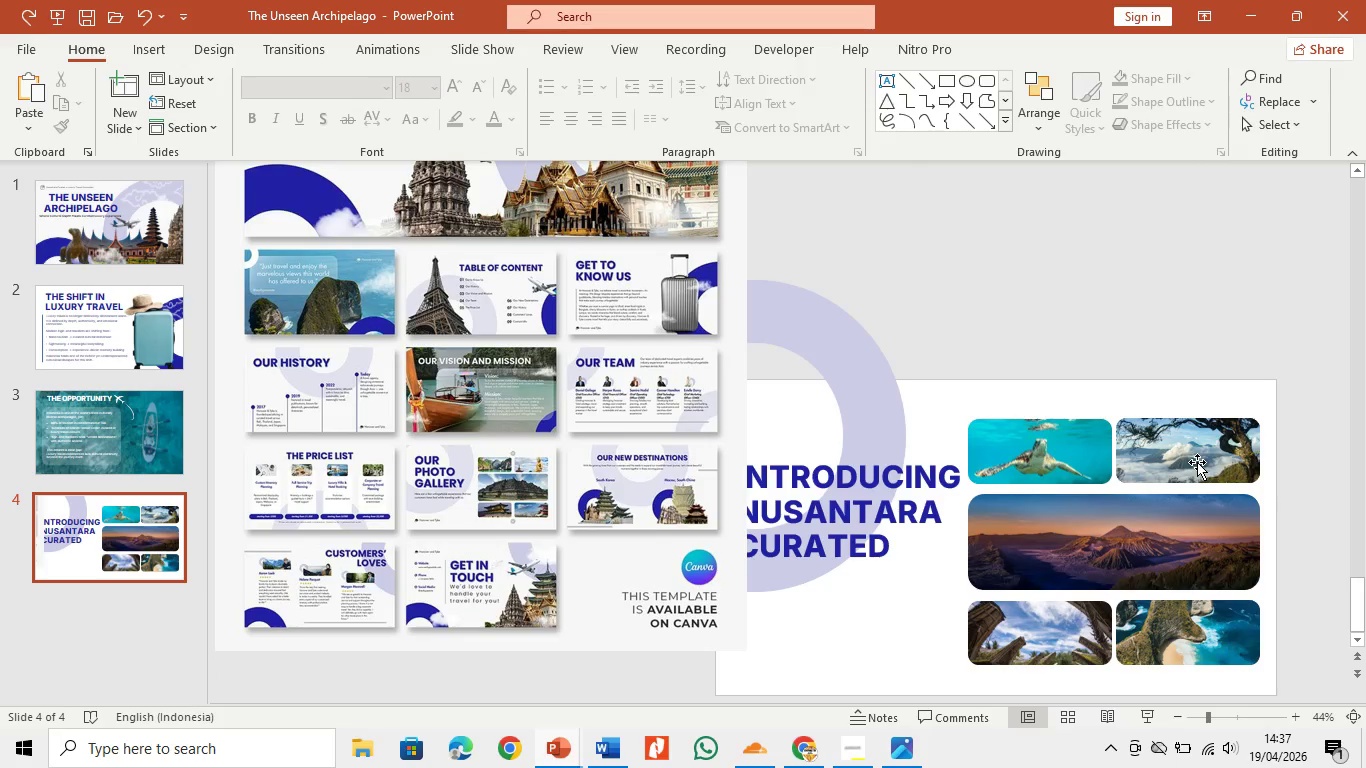 
left_click([1198, 447])
 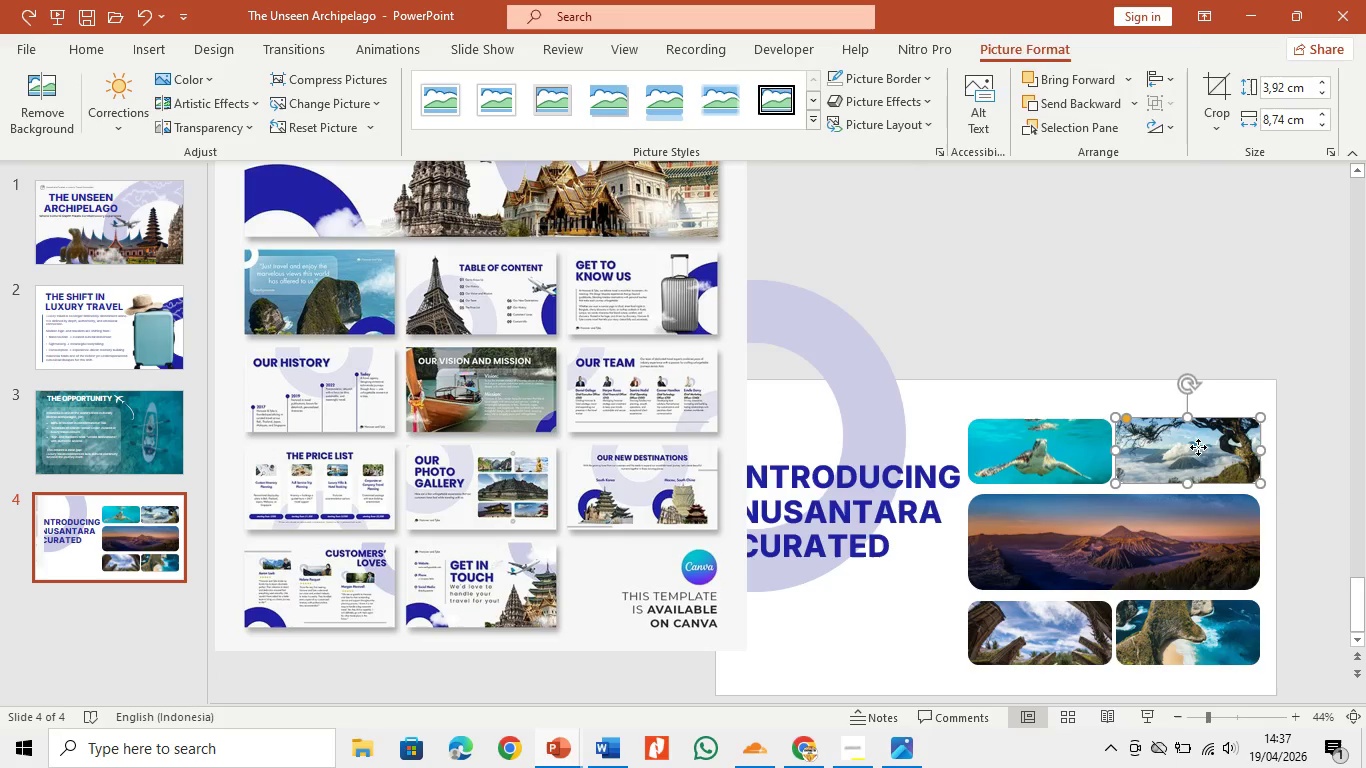 
right_click([1198, 447])
 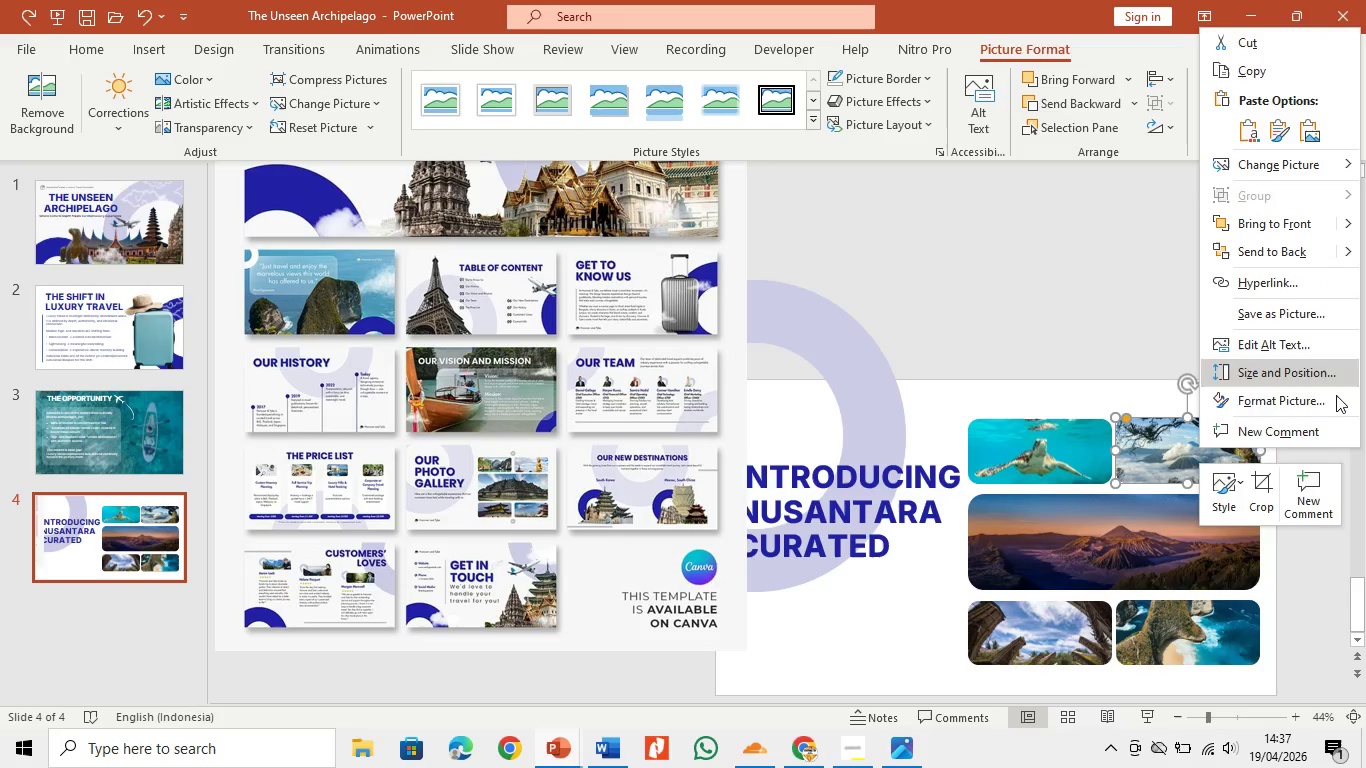 
left_click([1276, 162])
 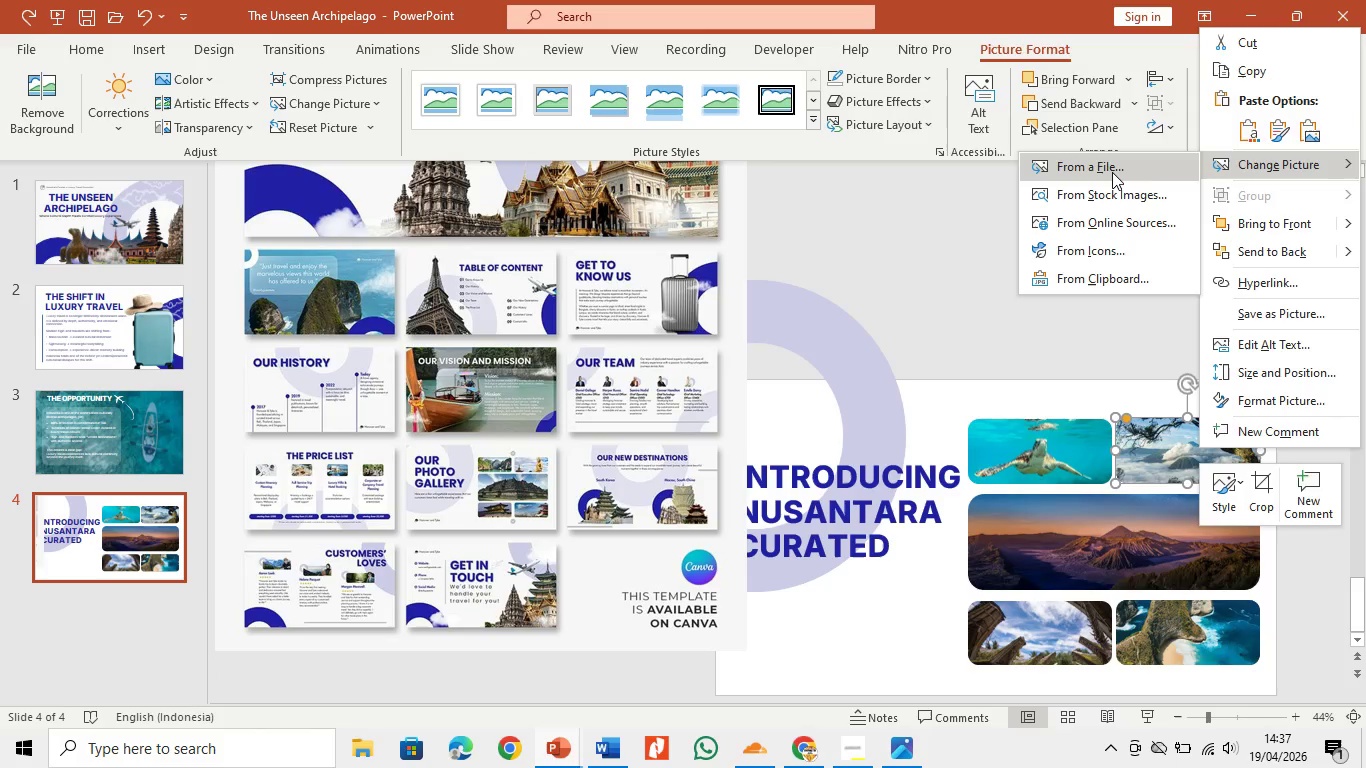 
left_click([1112, 172])
 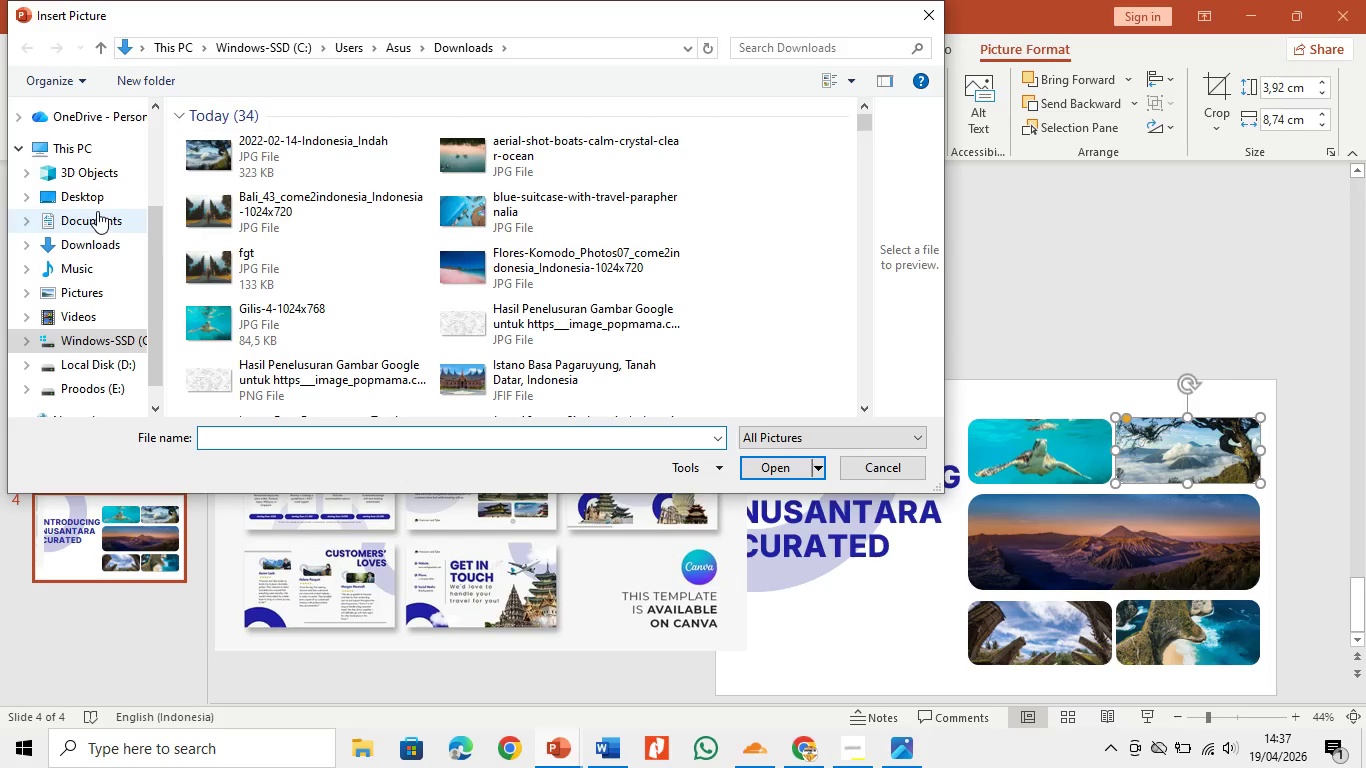 
left_click([103, 242])
 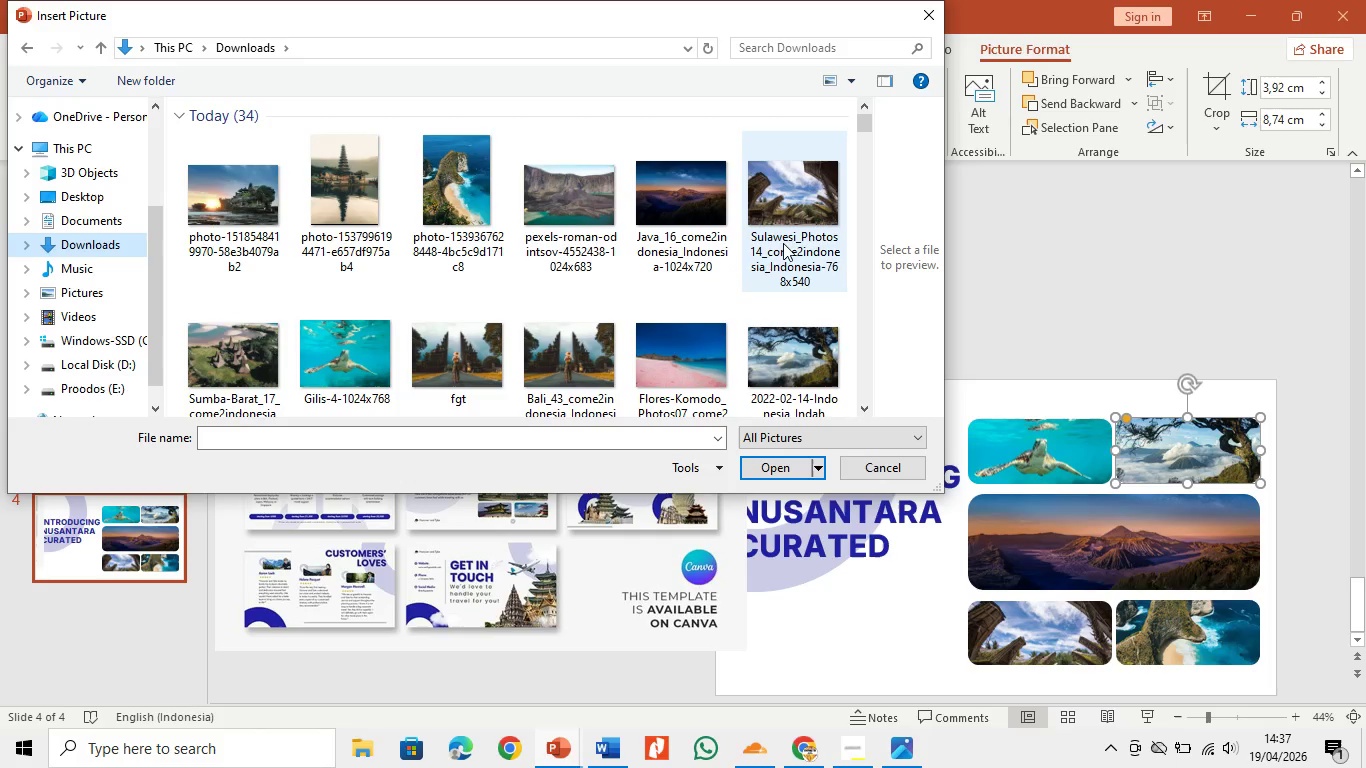 
mouse_move([297, 236])
 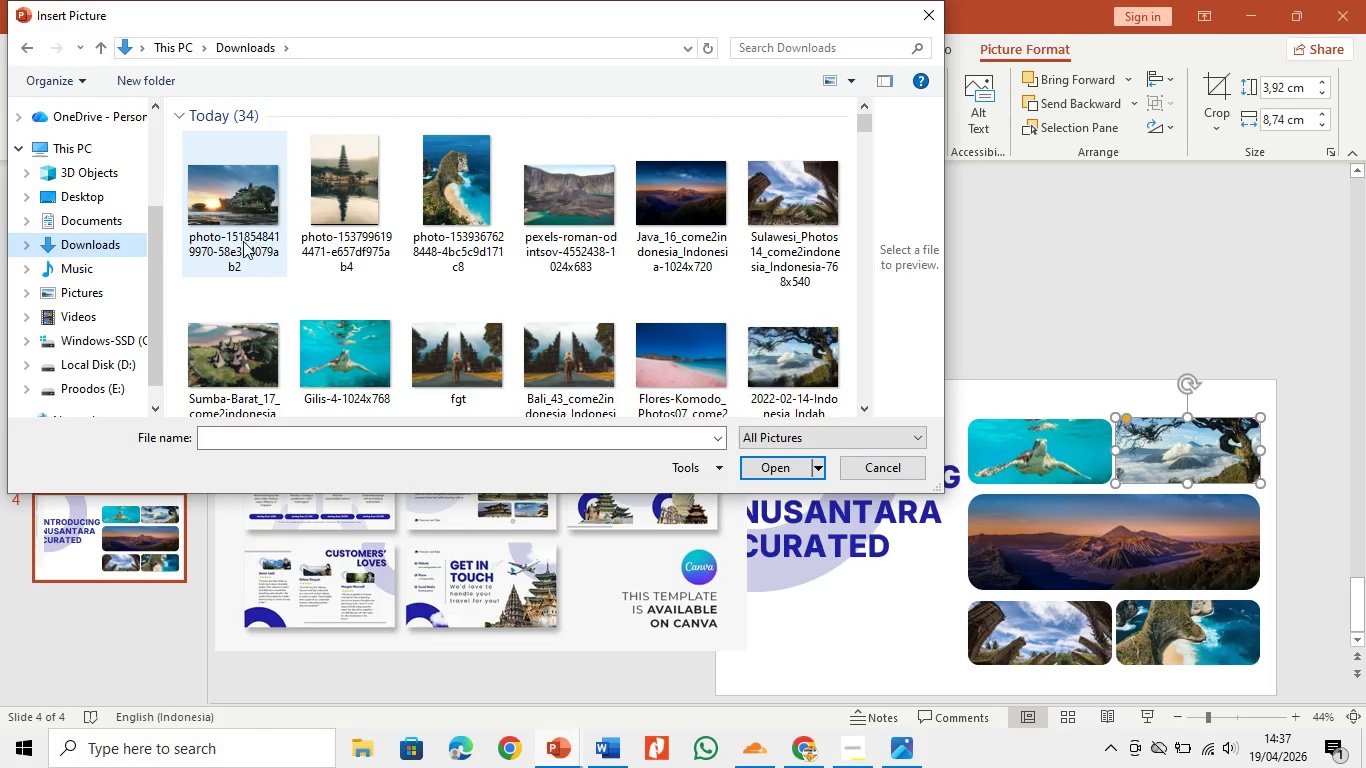 
double_click([243, 241])
 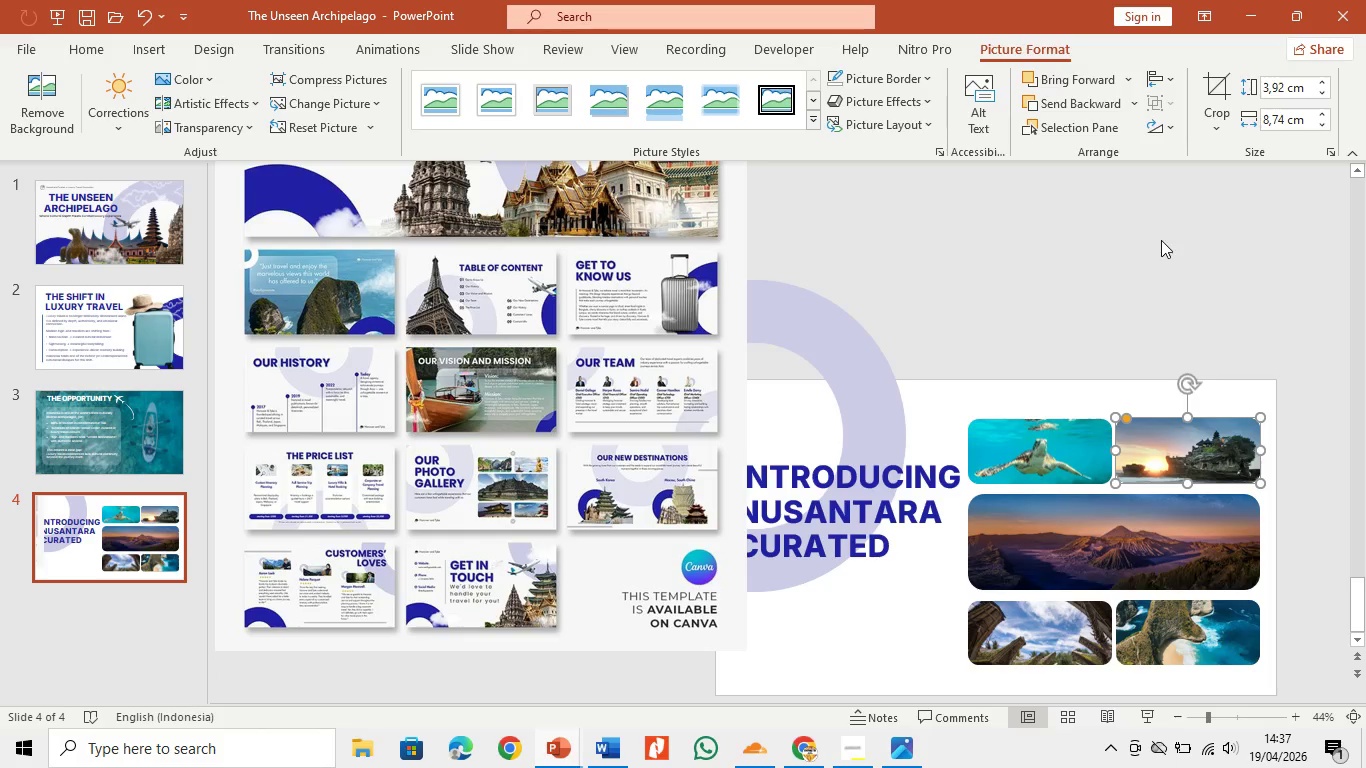 
left_click([1161, 240])
 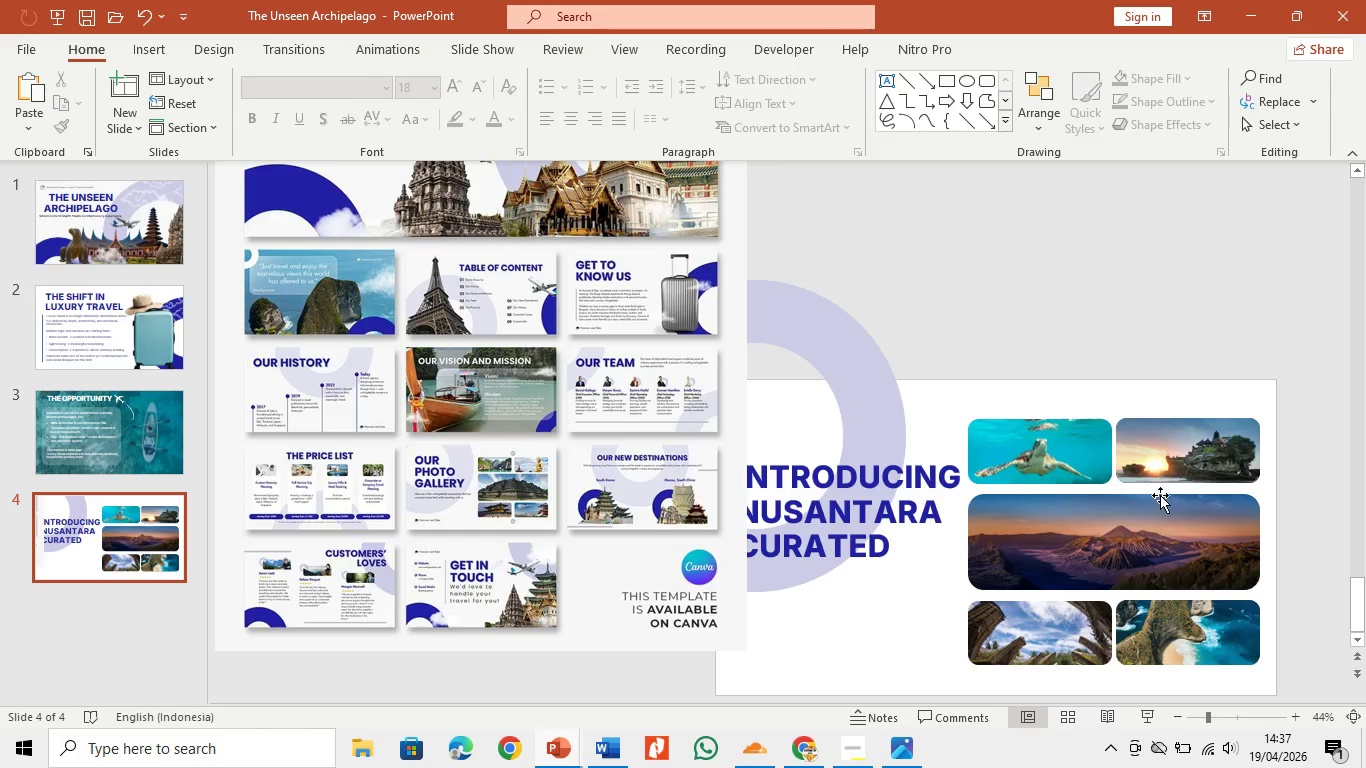 
left_click([1165, 543])
 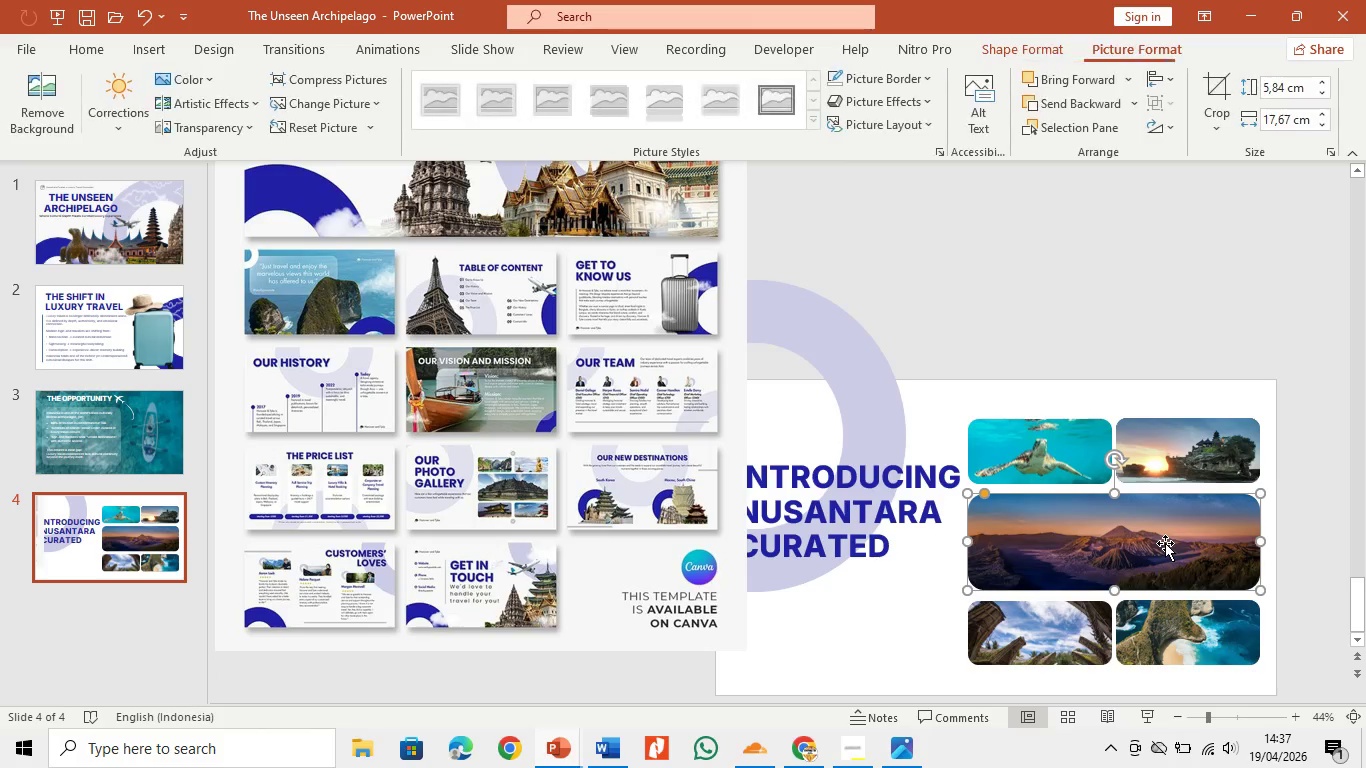 
right_click([1165, 543])
 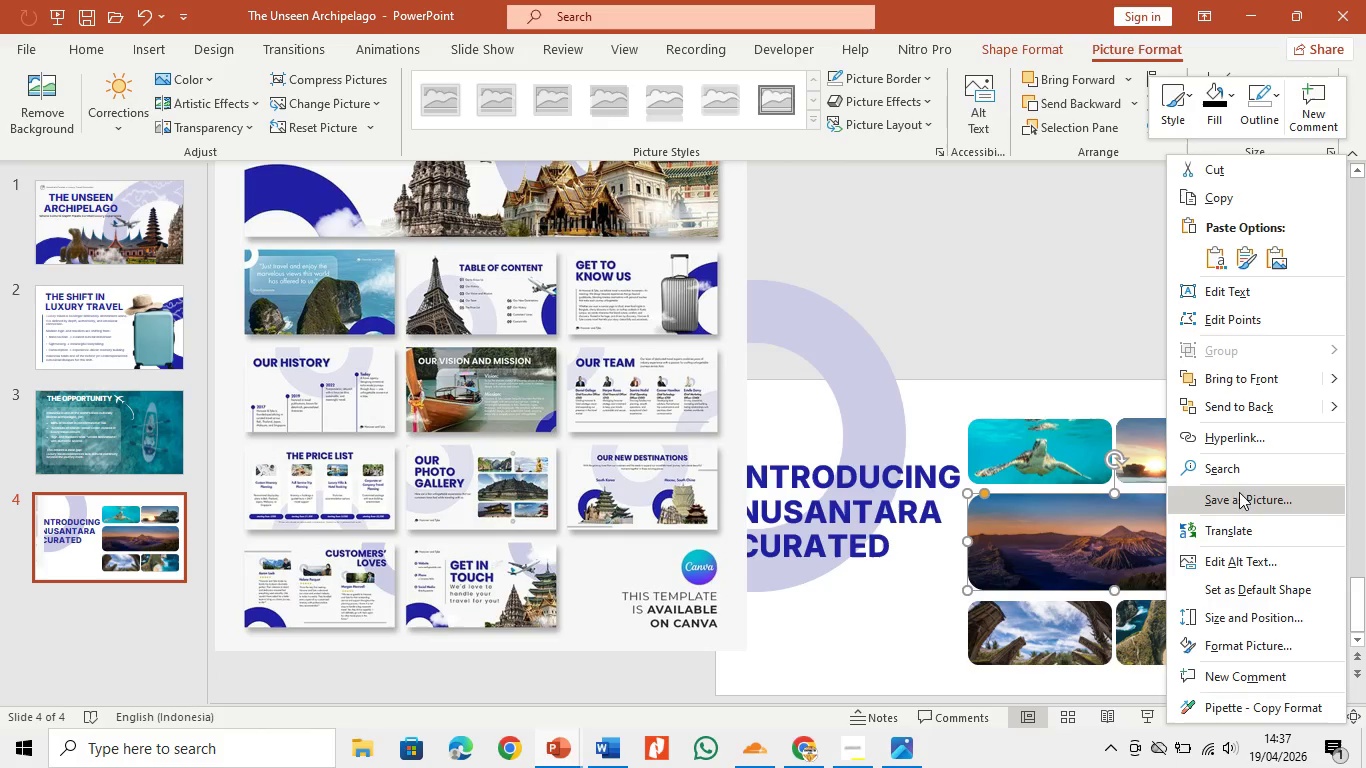 
left_click_drag(start_coordinate=[1244, 503], to_coordinate=[1249, 651])
 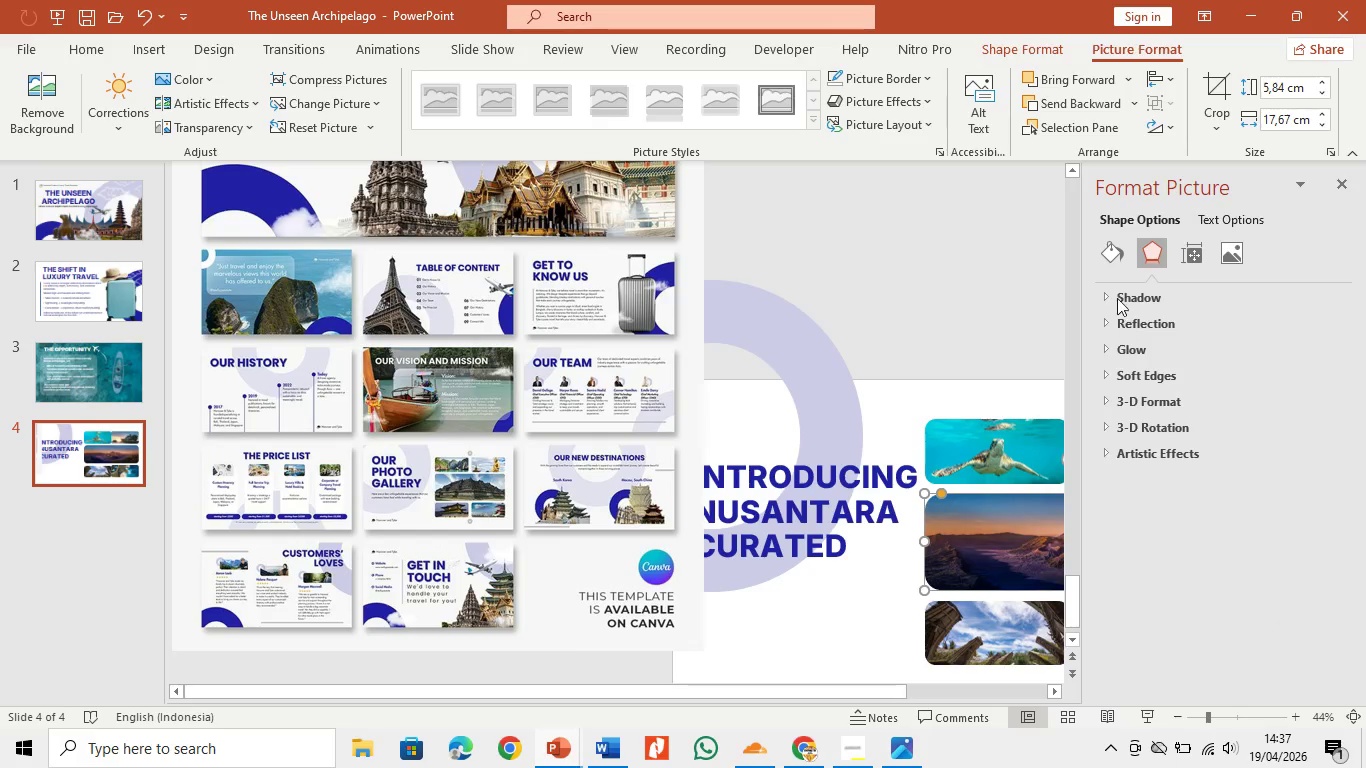 
left_click([1114, 250])
 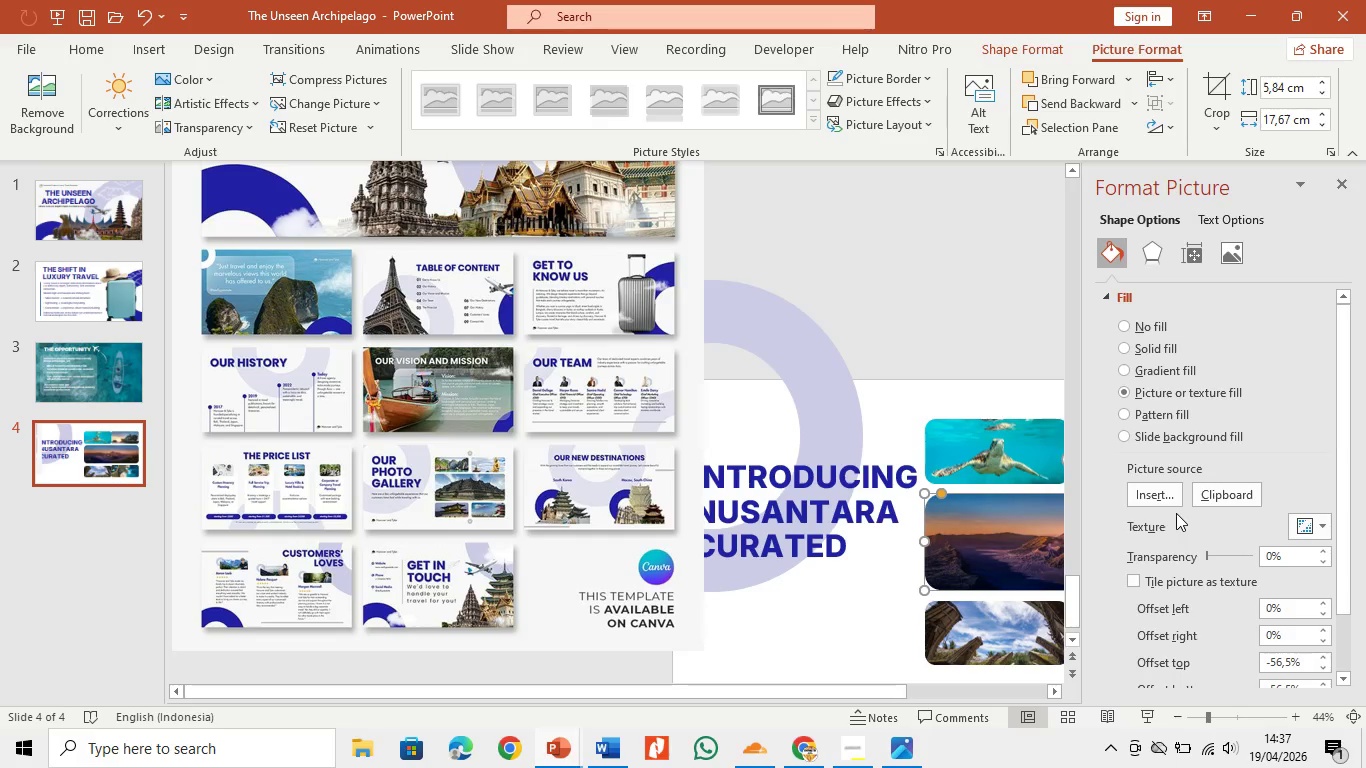 
left_click([1170, 494])
 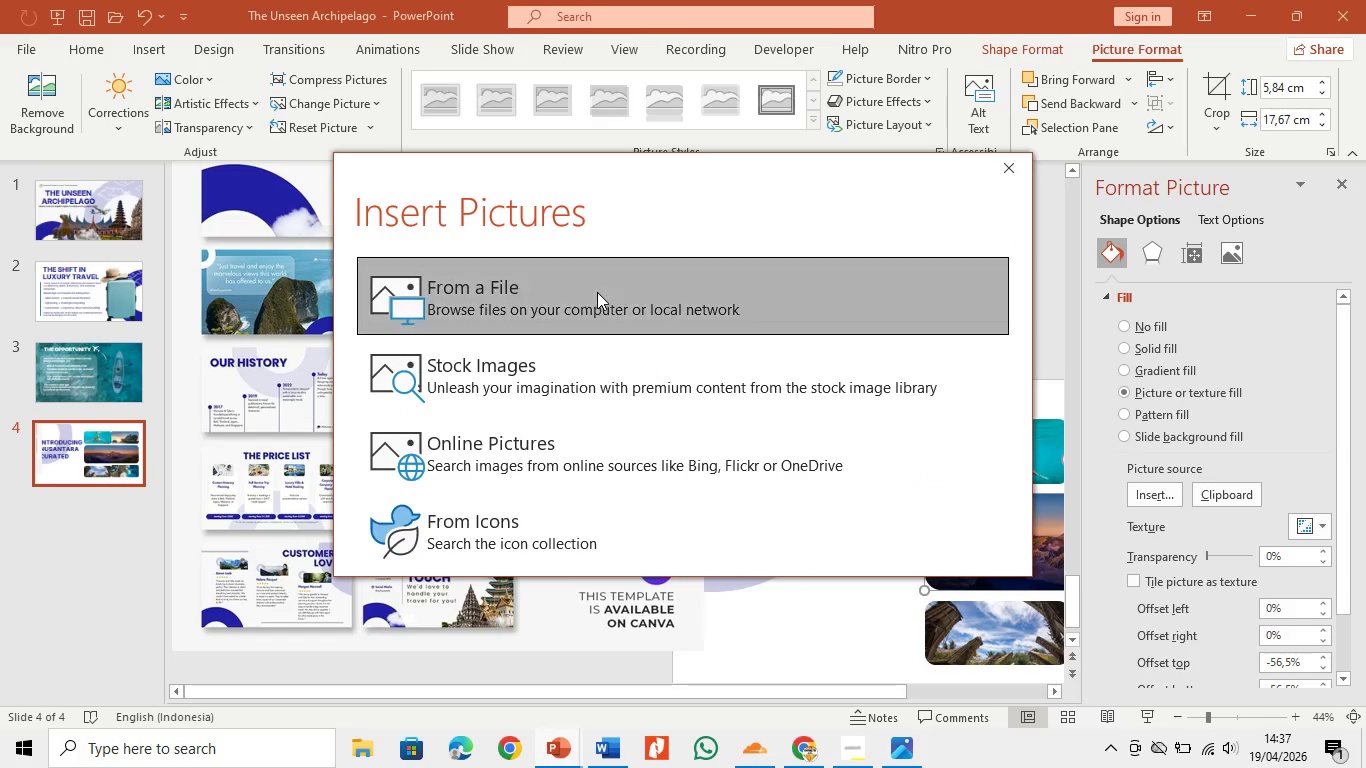 
double_click([597, 292])
 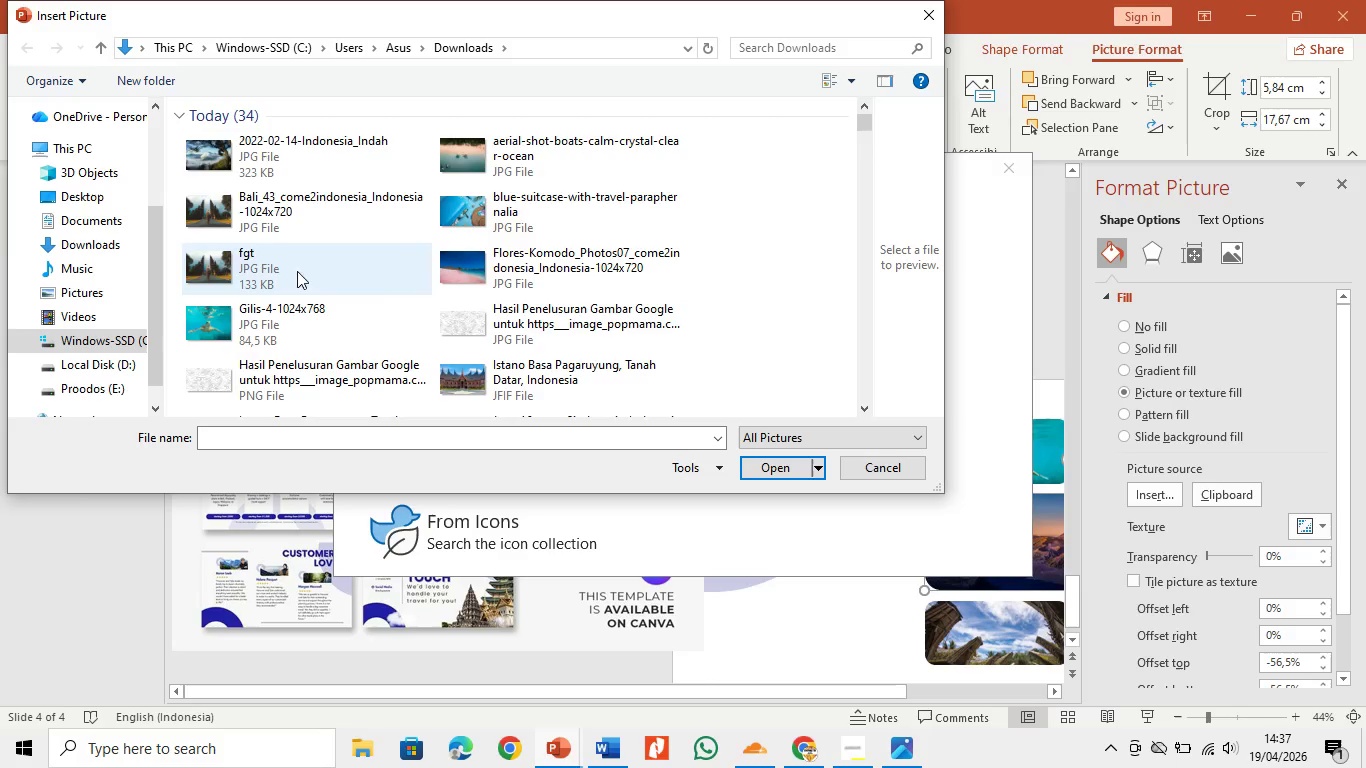 
left_click([96, 242])
 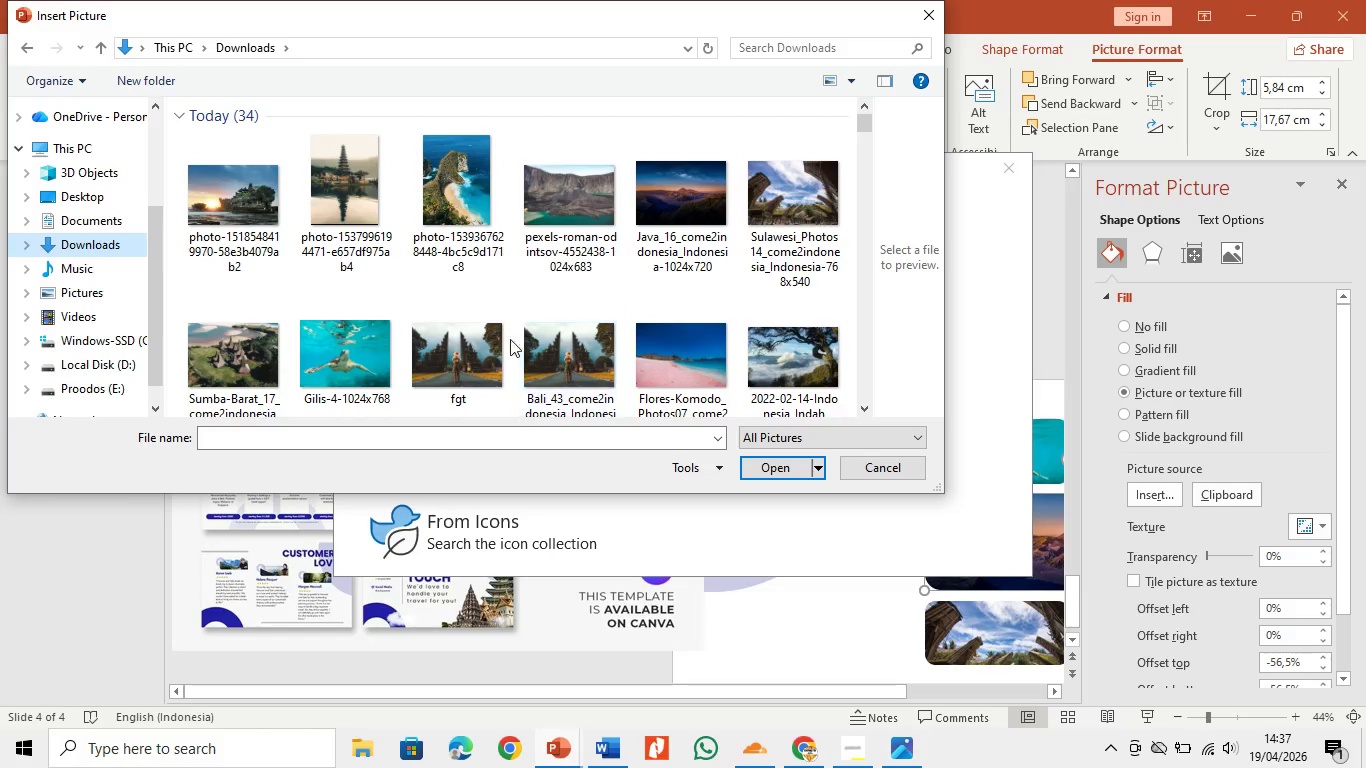 
double_click([474, 371])
 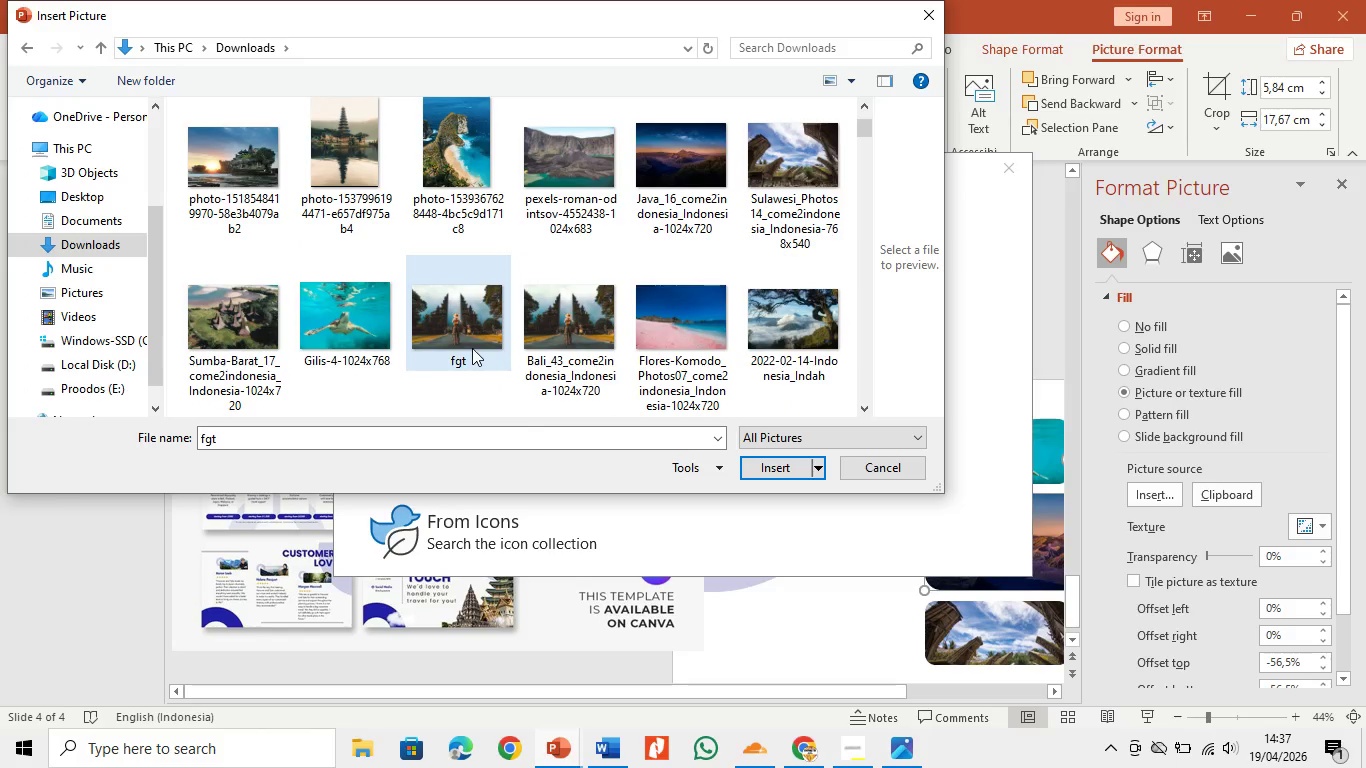 
left_click([542, 342])
 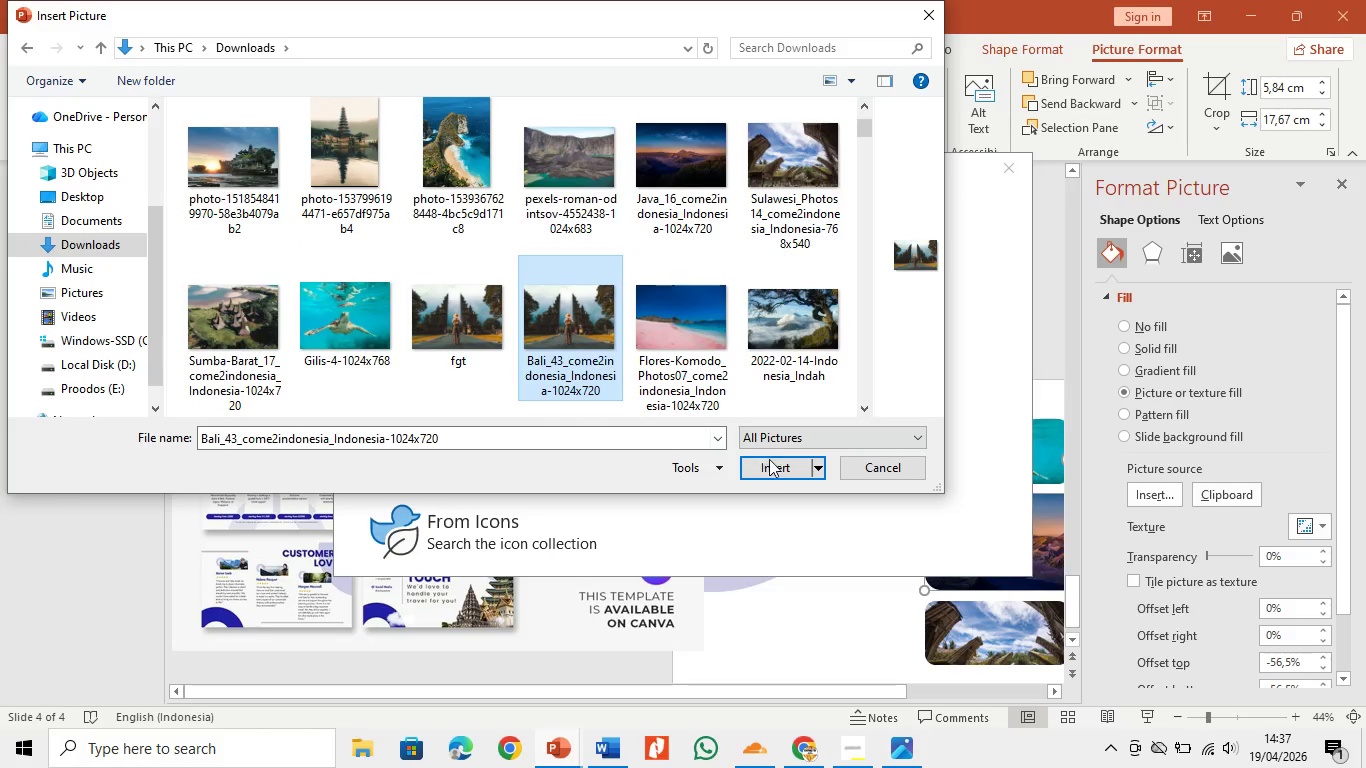 
left_click([780, 479])
 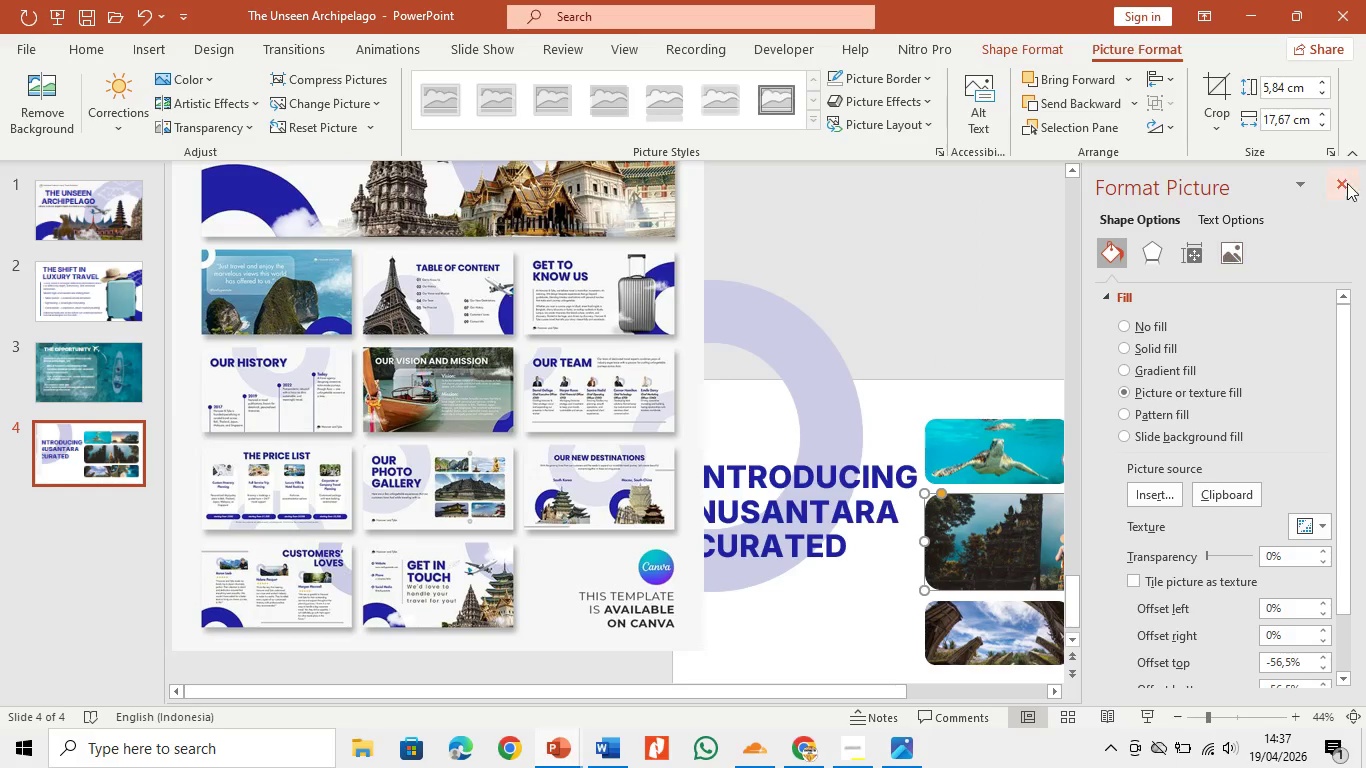 
left_click([1342, 190])
 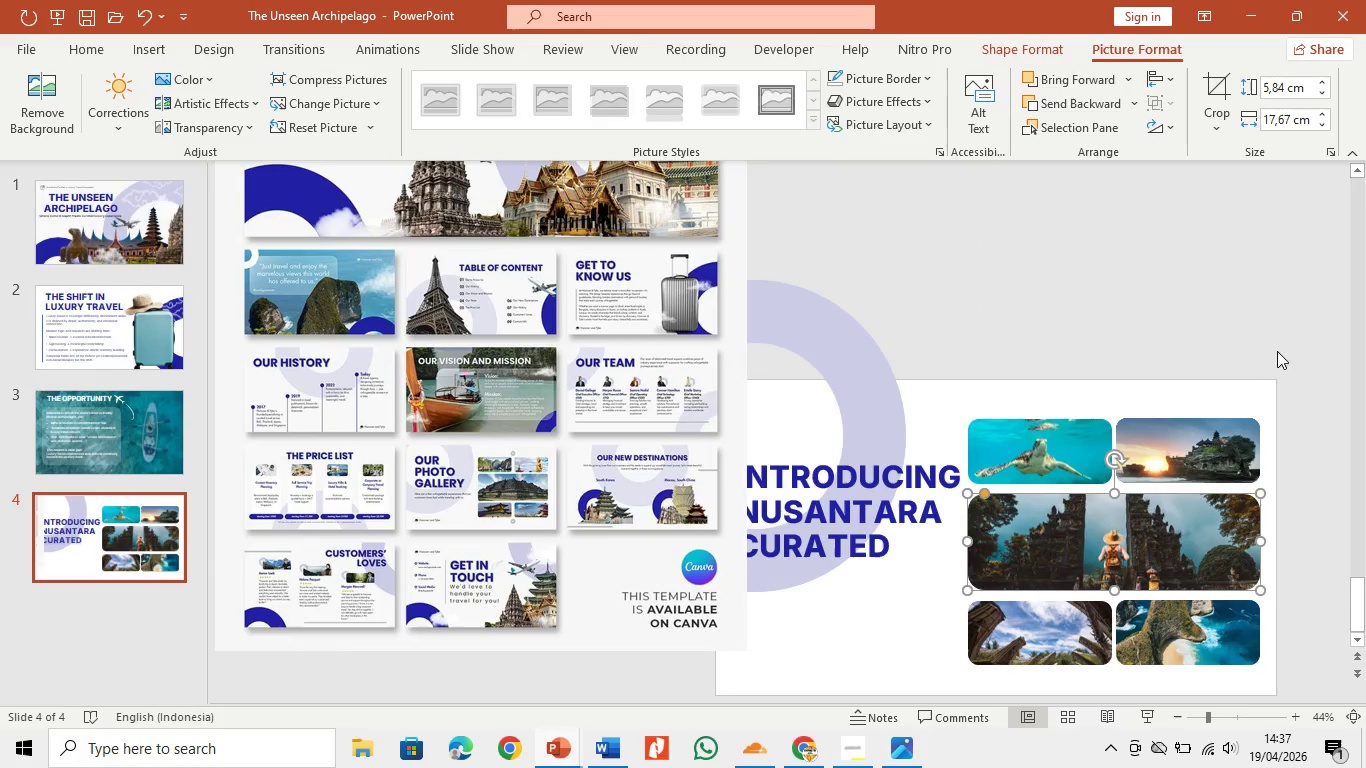 
left_click([1275, 339])
 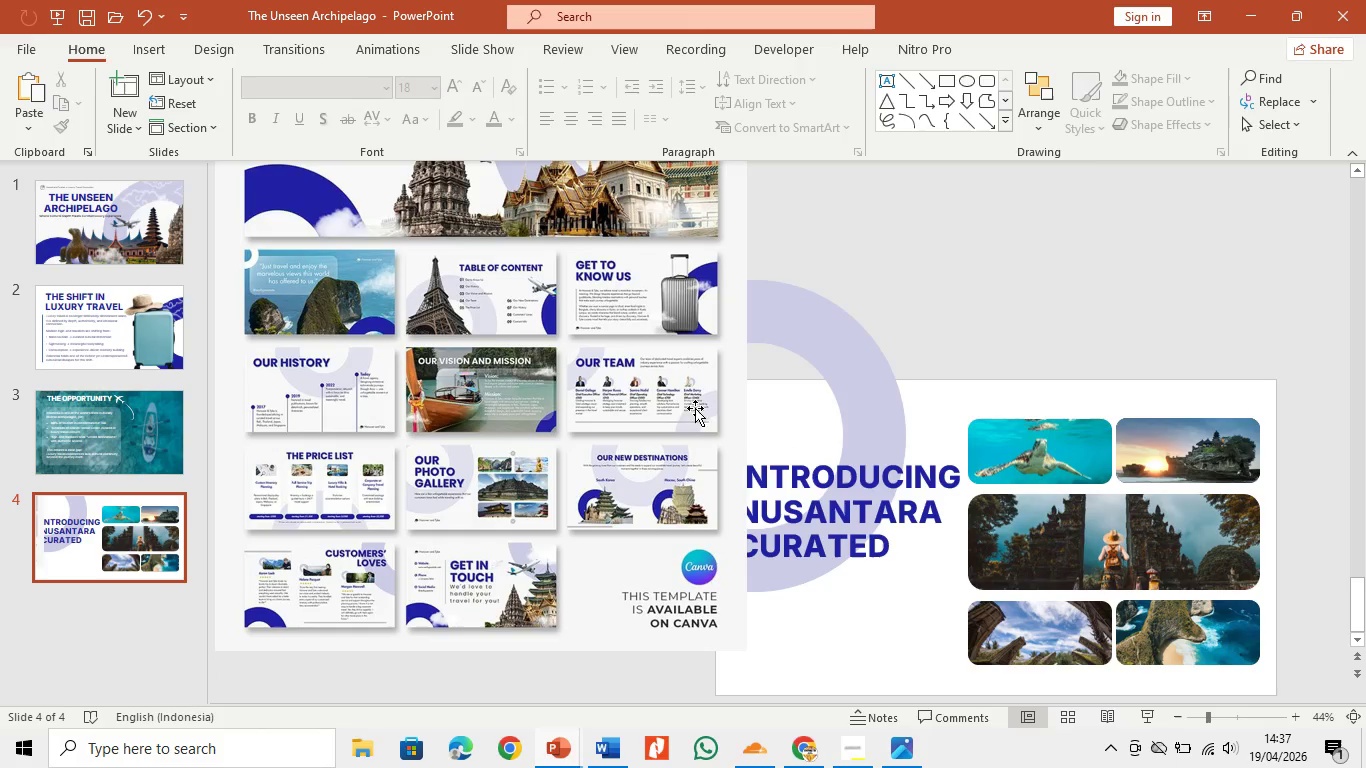 
wait(6.67)
 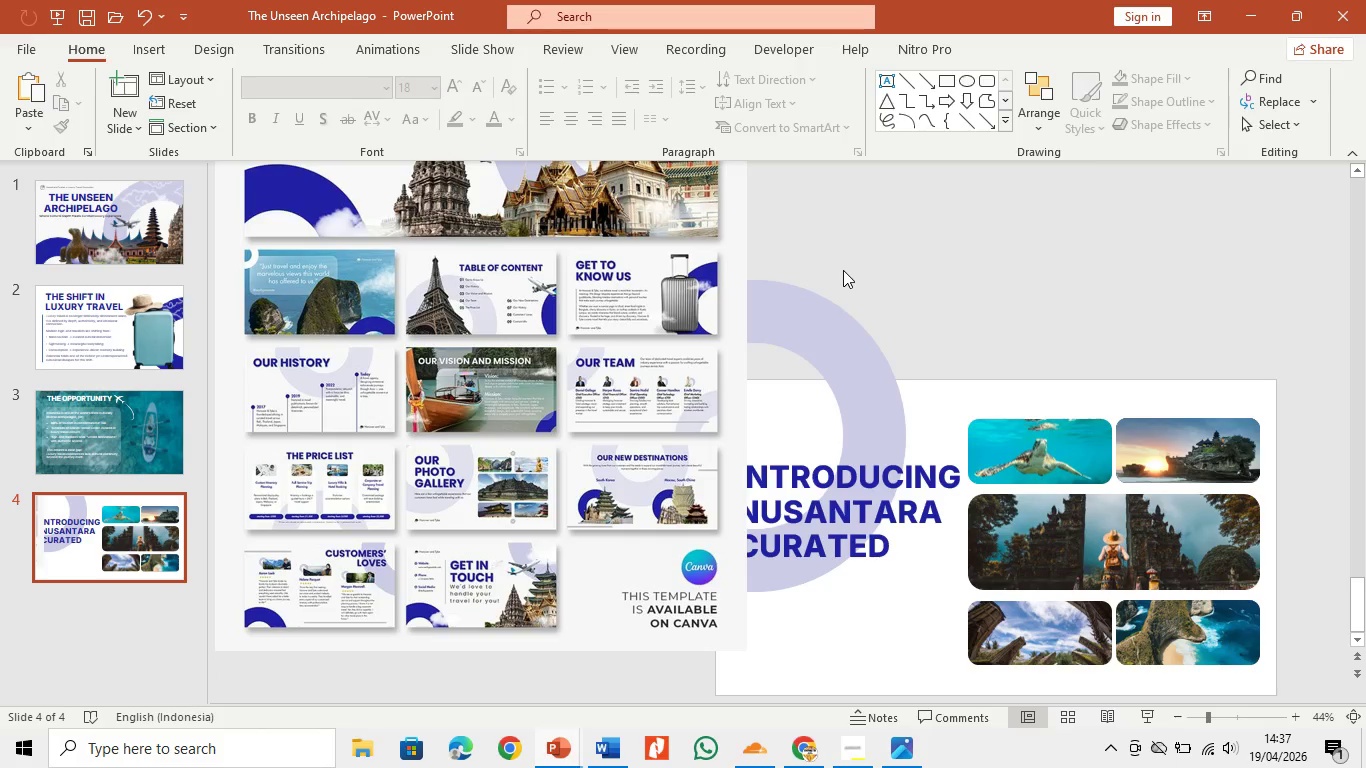 
left_click([133, 52])
 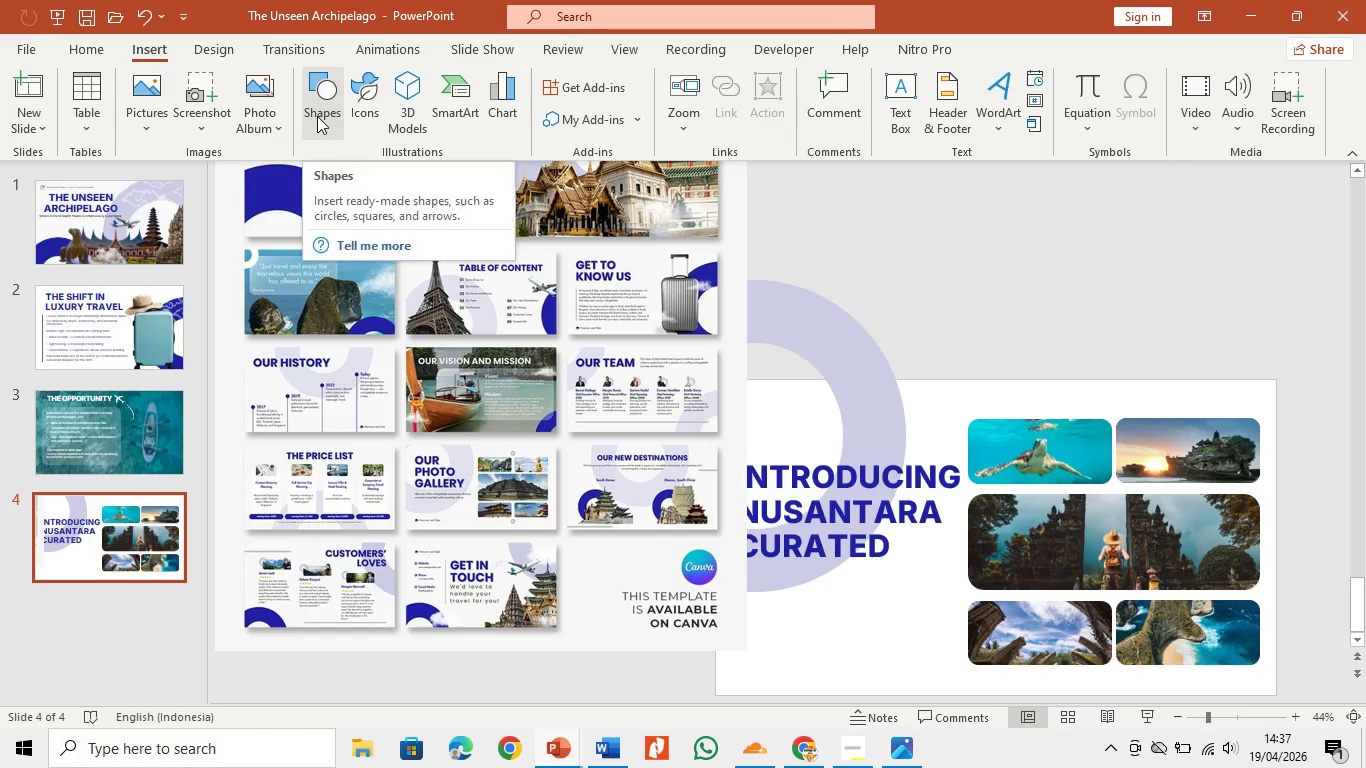 
left_click([317, 116])
 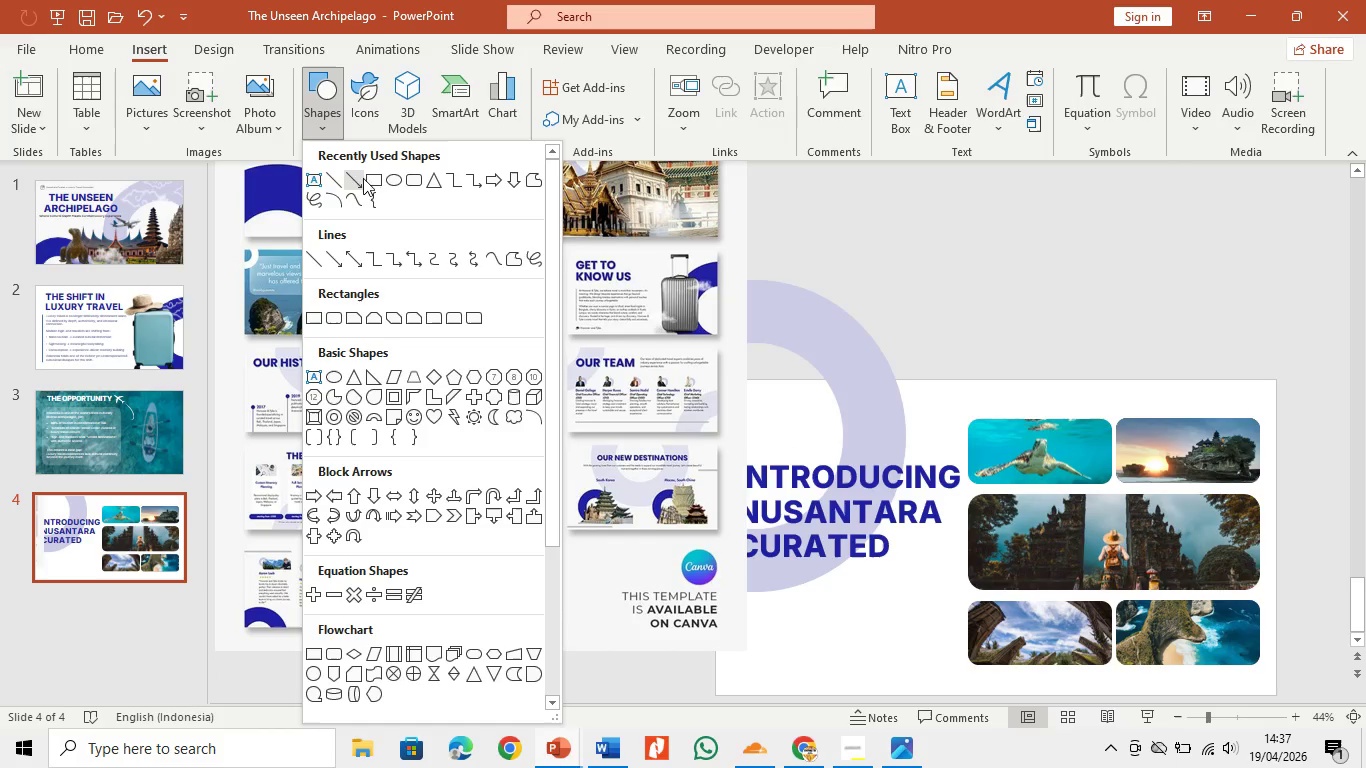 
left_click([375, 174])
 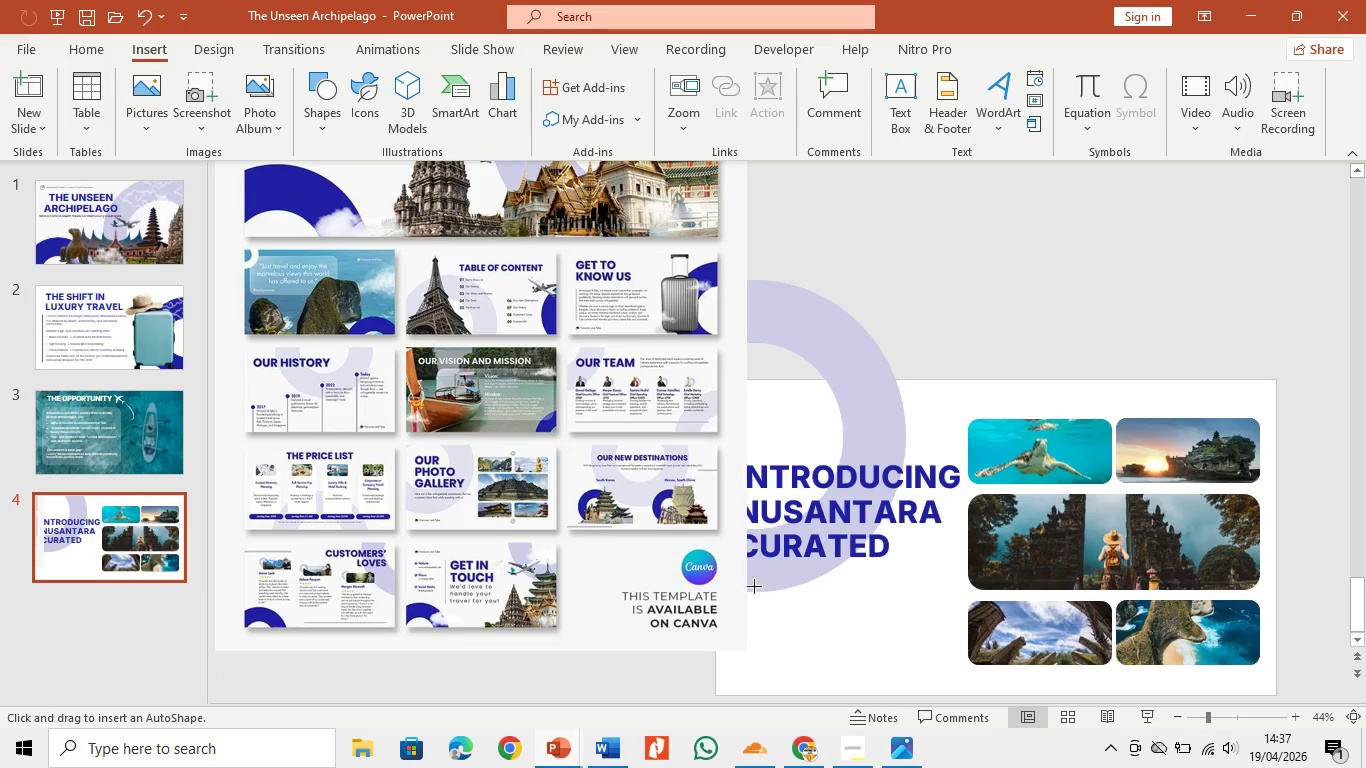 
left_click_drag(start_coordinate=[739, 568], to_coordinate=[955, 684])
 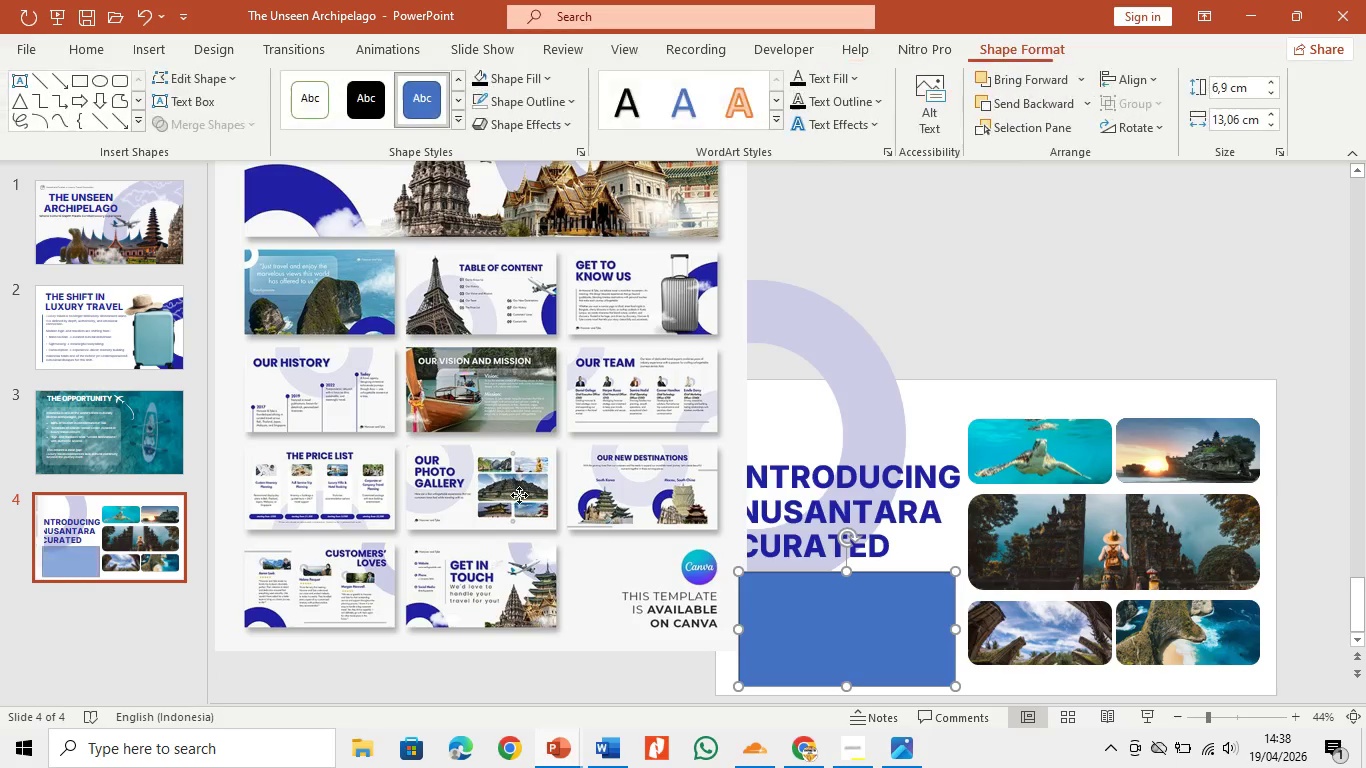 
left_click_drag(start_coordinate=[519, 495], to_coordinate=[481, 552])
 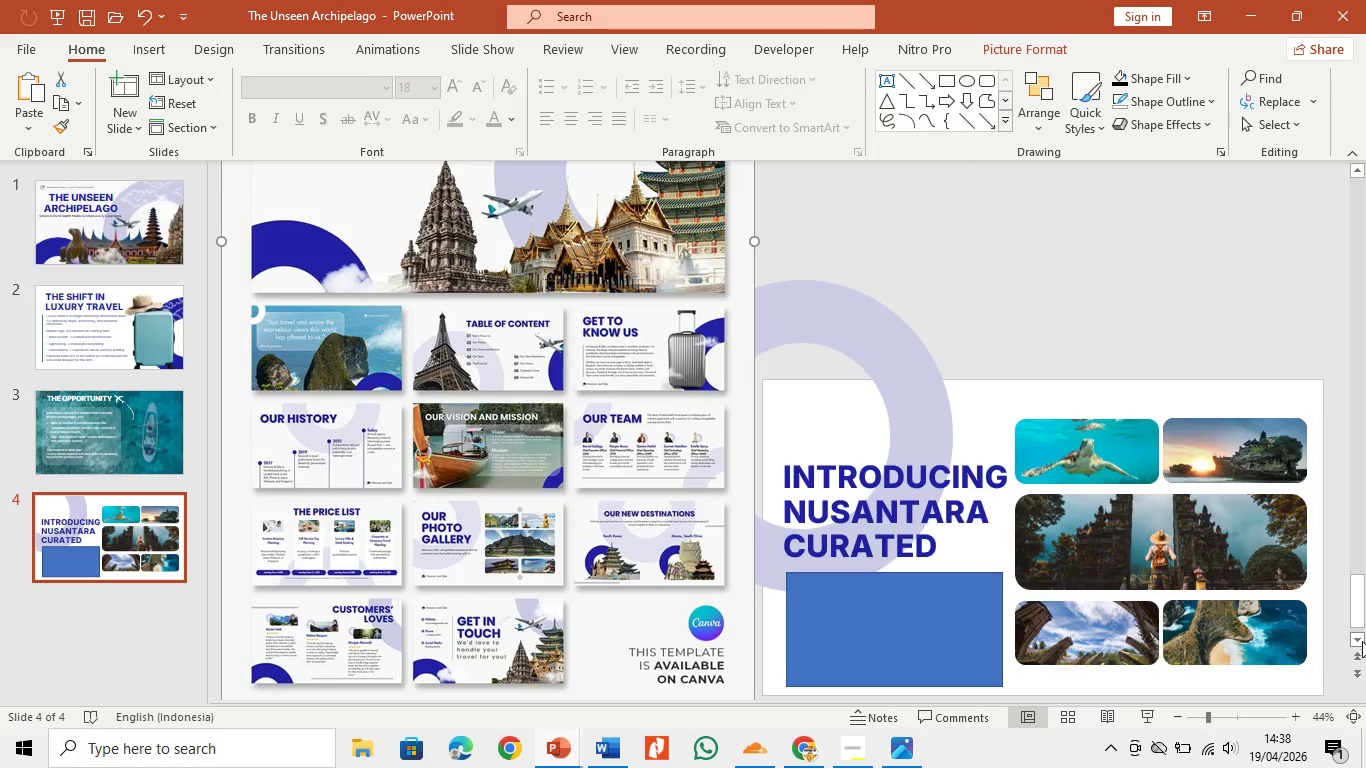 
double_click([1362, 641])
 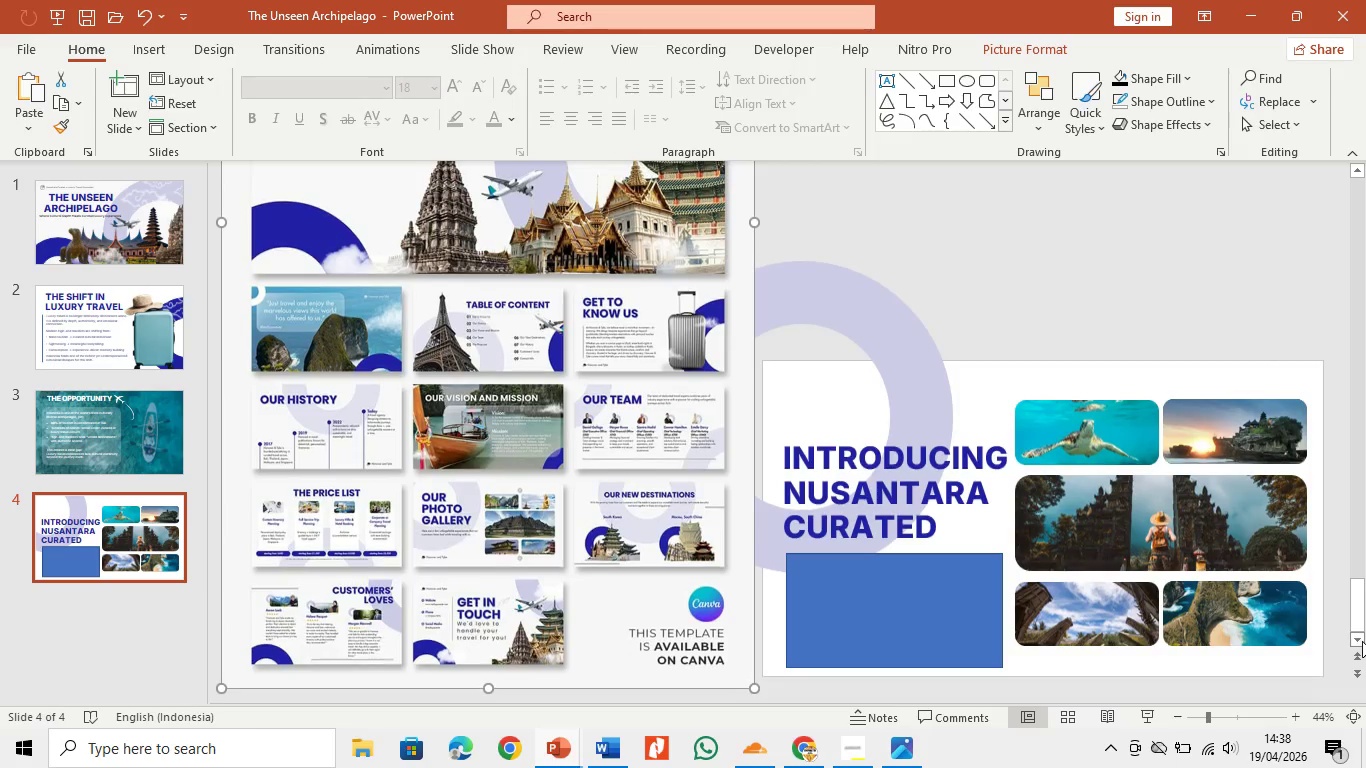 
triple_click([1362, 641])
 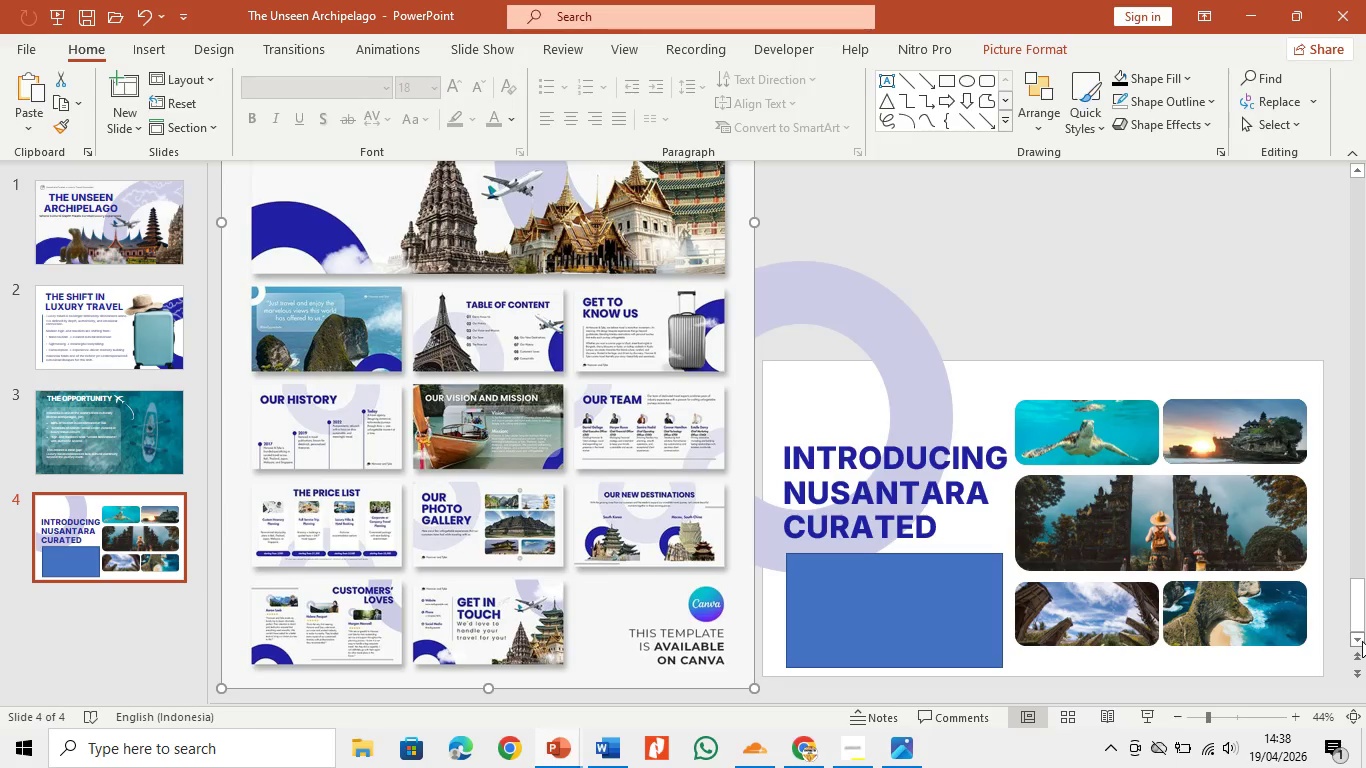 
triple_click([1362, 641])
 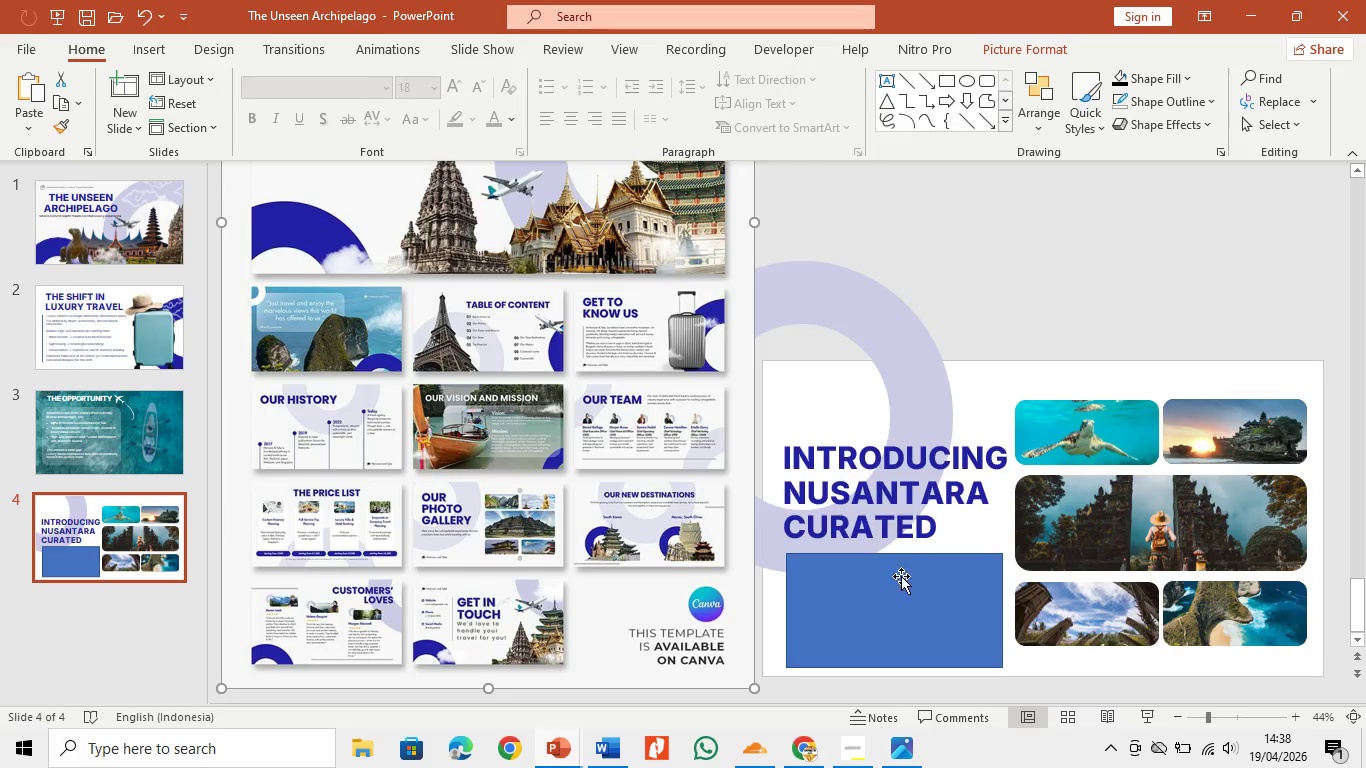 
left_click([881, 510])
 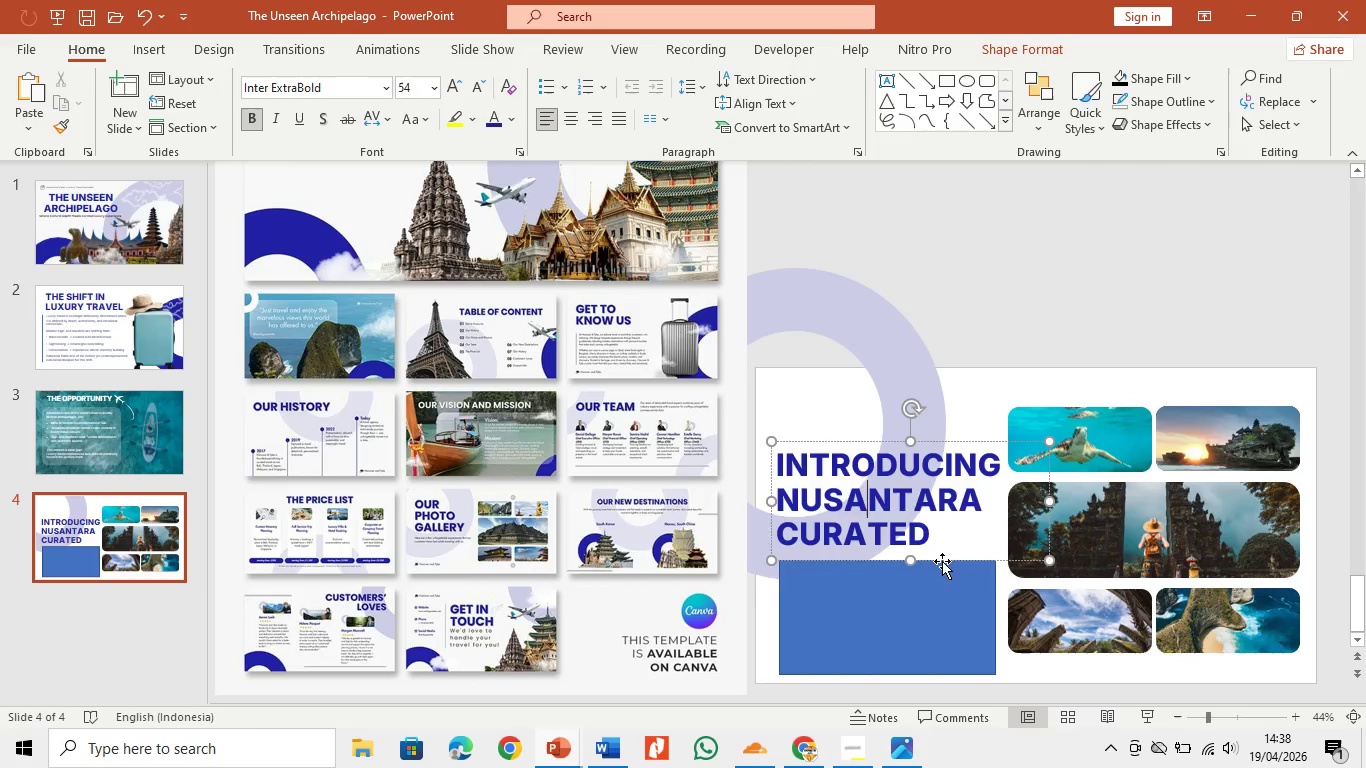 
left_click_drag(start_coordinate=[942, 561], to_coordinate=[940, 548])
 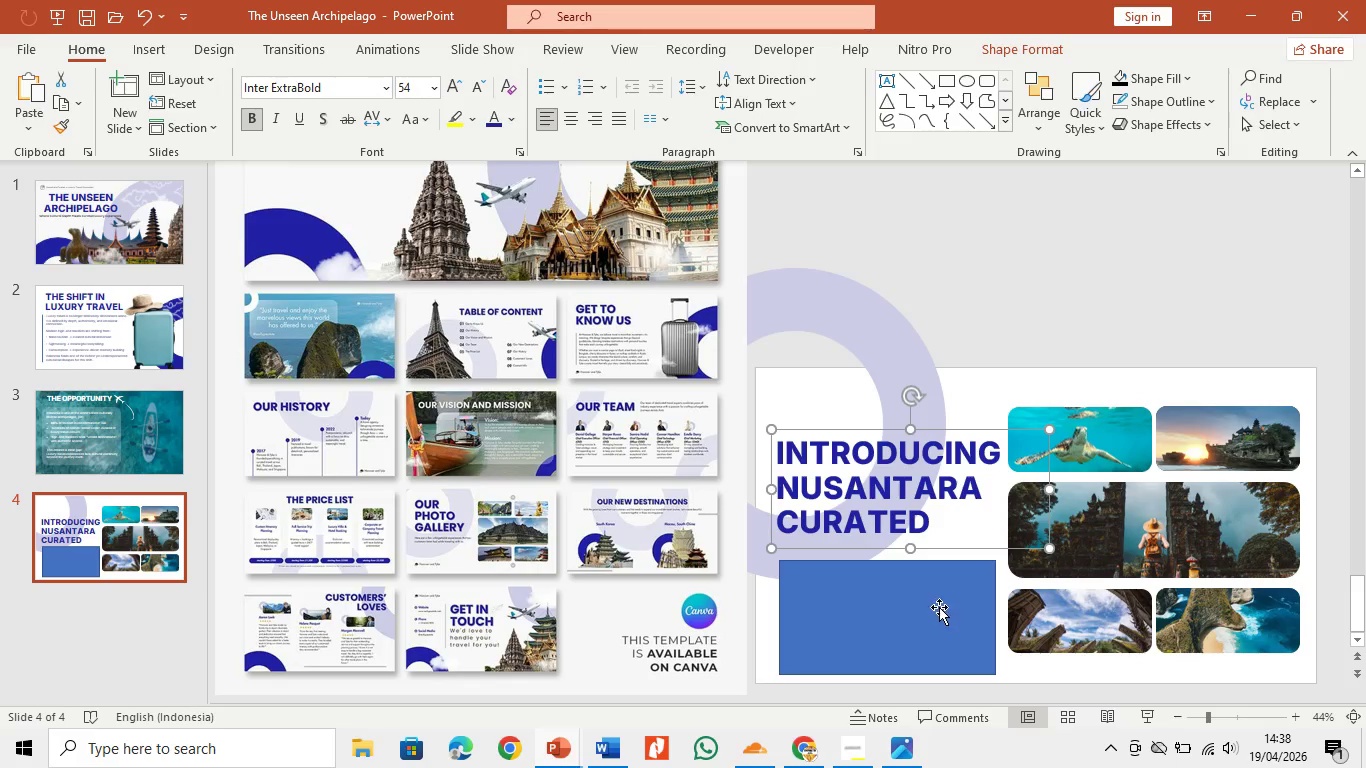 
left_click([939, 607])
 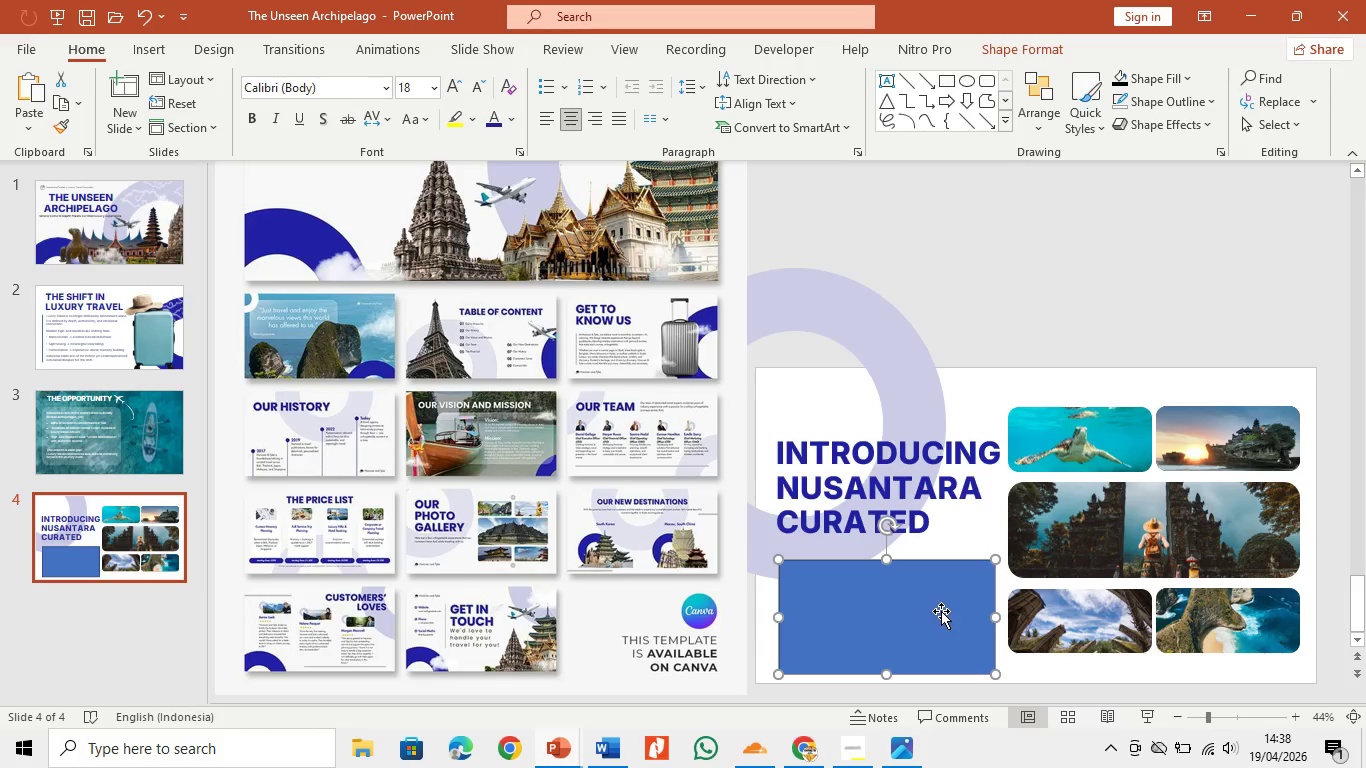 
left_click_drag(start_coordinate=[941, 611], to_coordinate=[937, 597])
 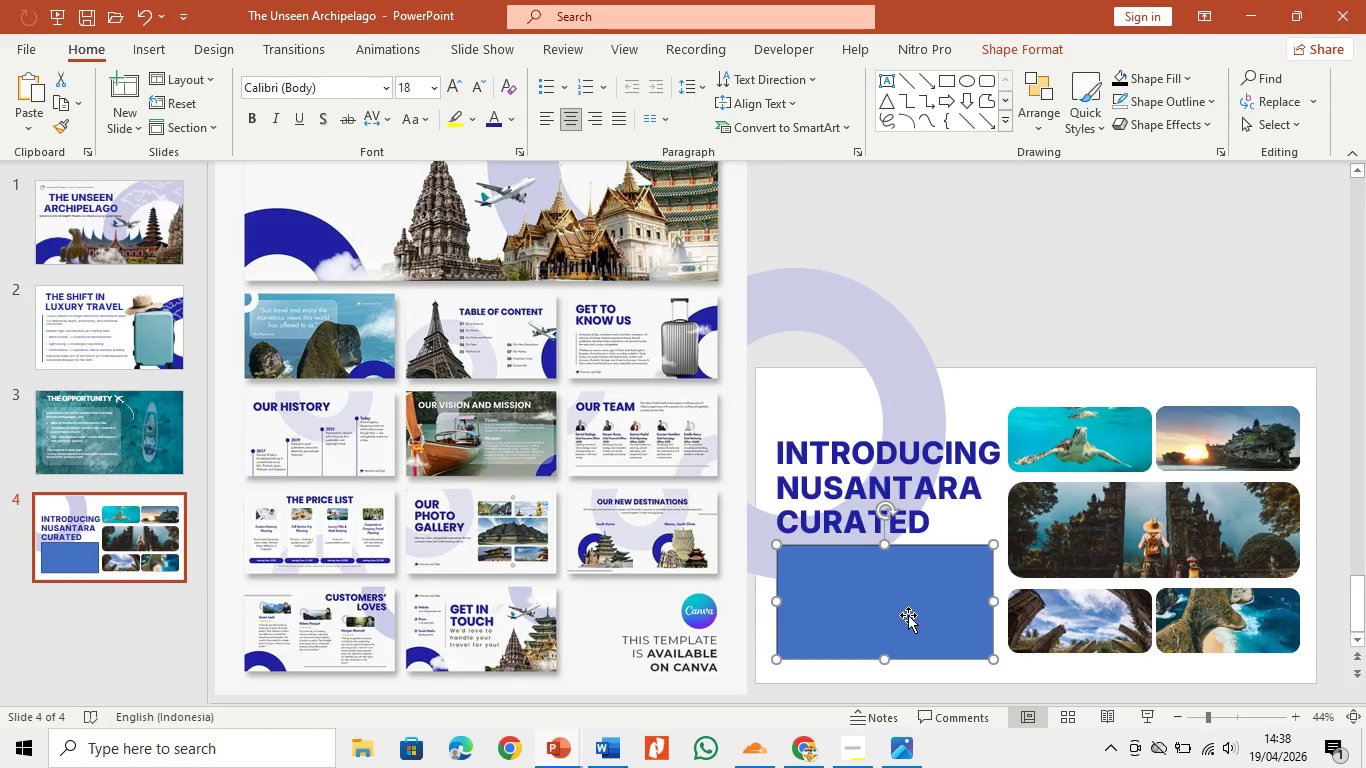 
left_click([146, 56])
 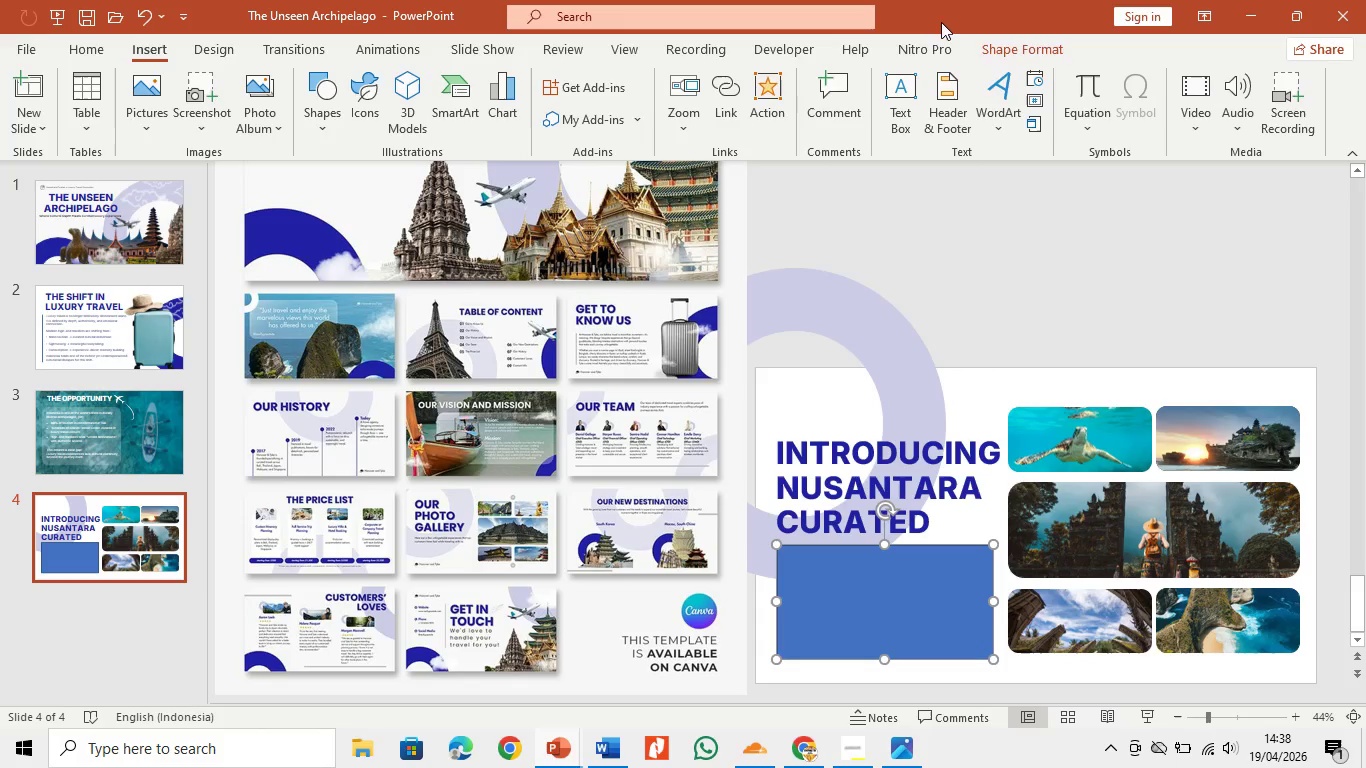 
left_click([986, 52])
 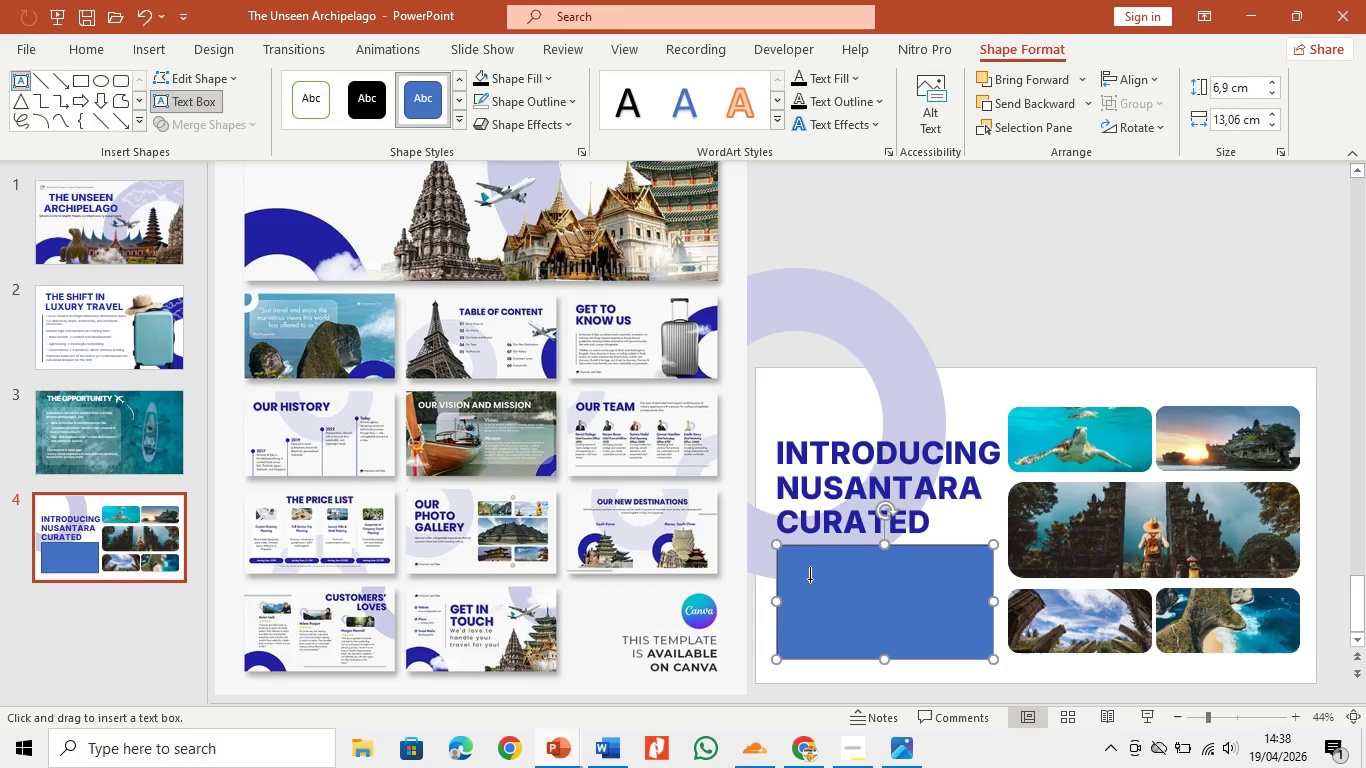 
left_click([789, 564])
 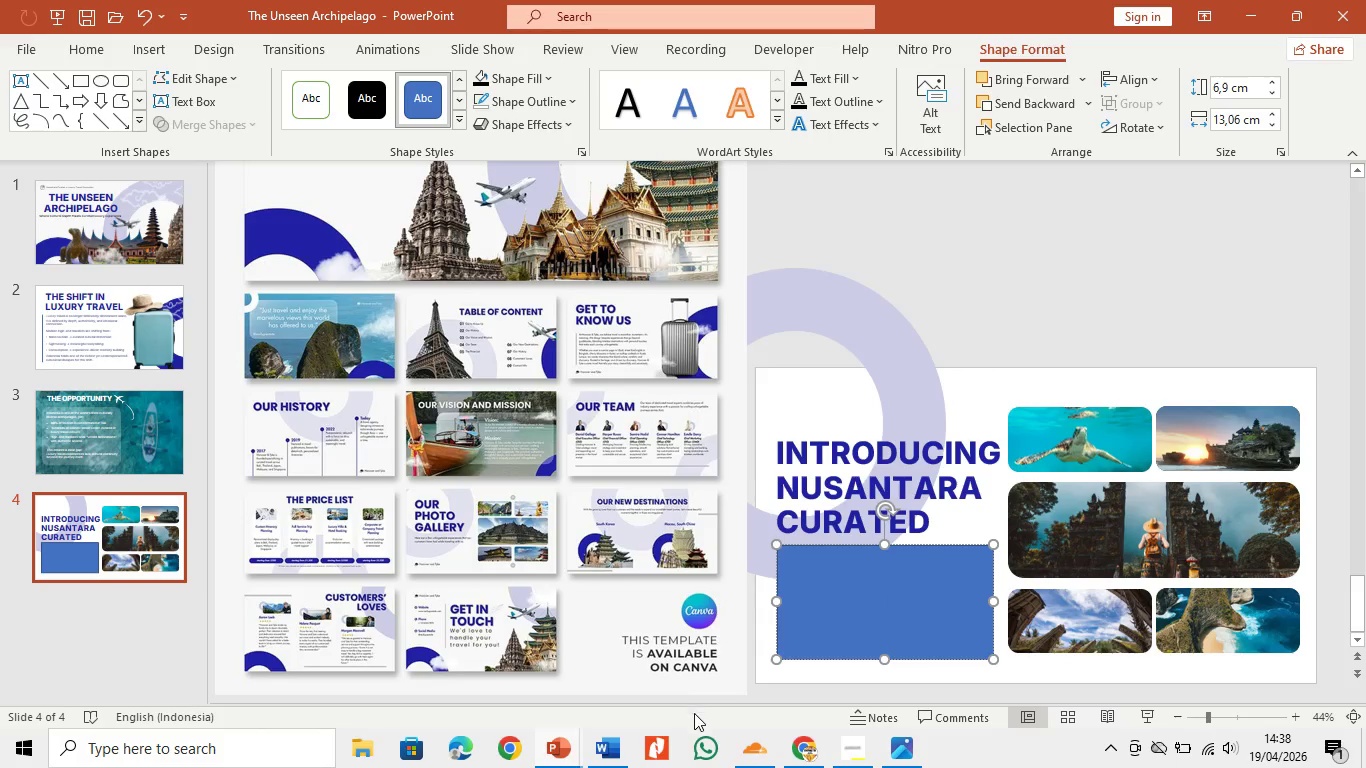 
left_click([609, 748])
 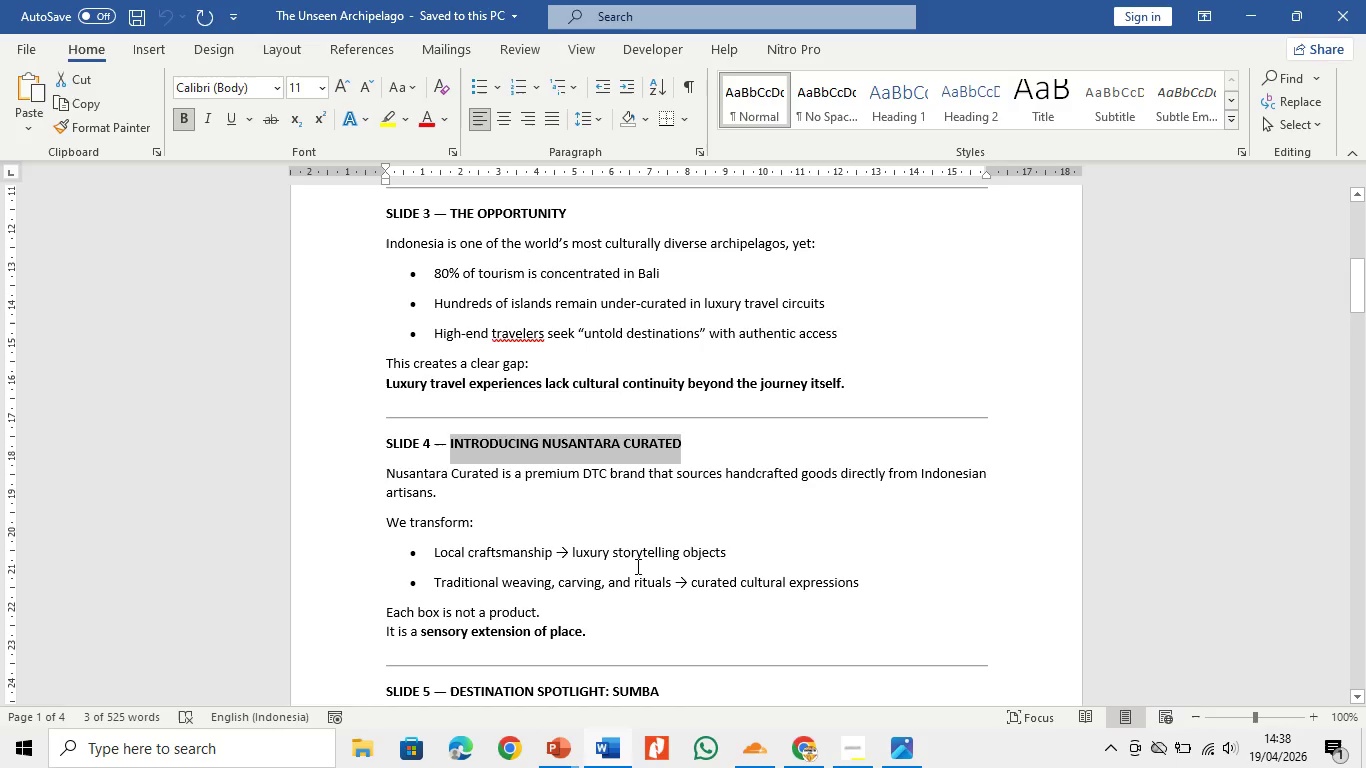 
left_click([587, 615])
 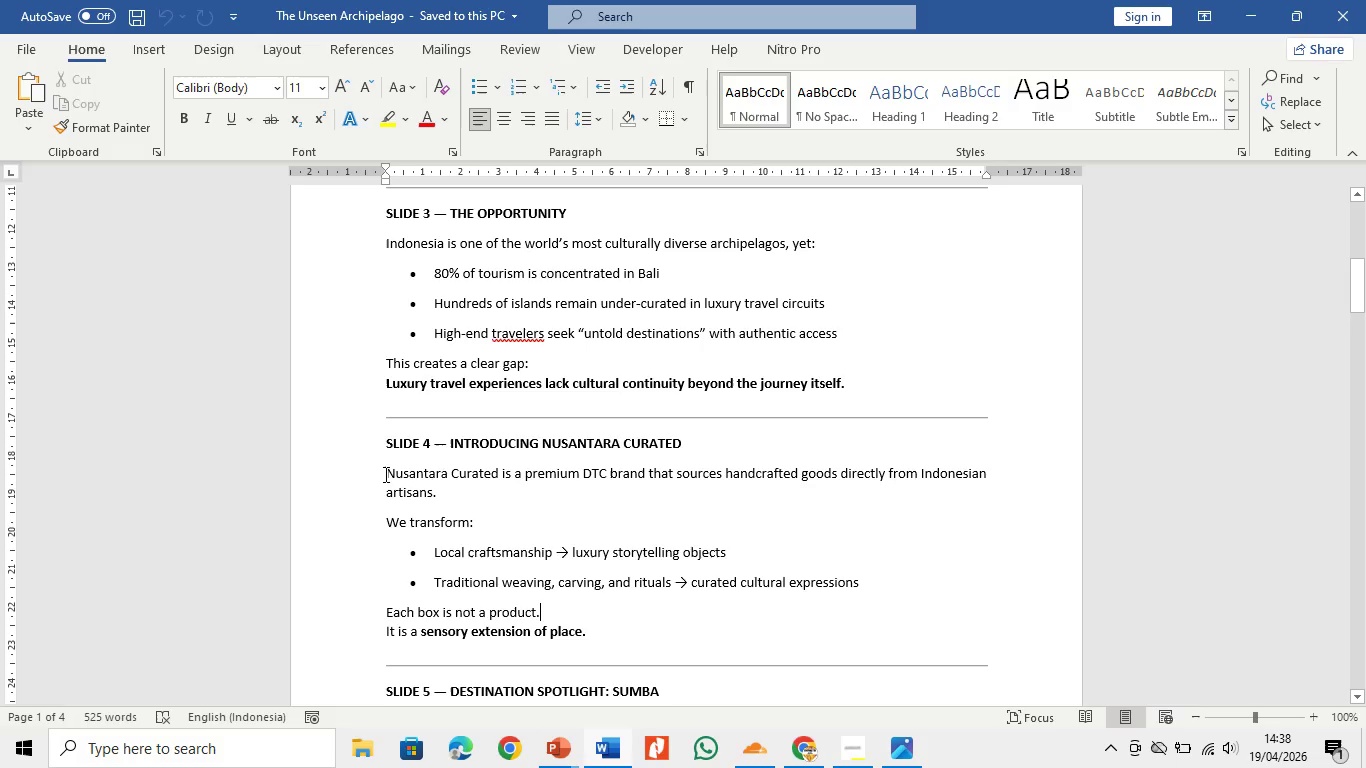 
left_click_drag(start_coordinate=[382, 473], to_coordinate=[586, 631])
 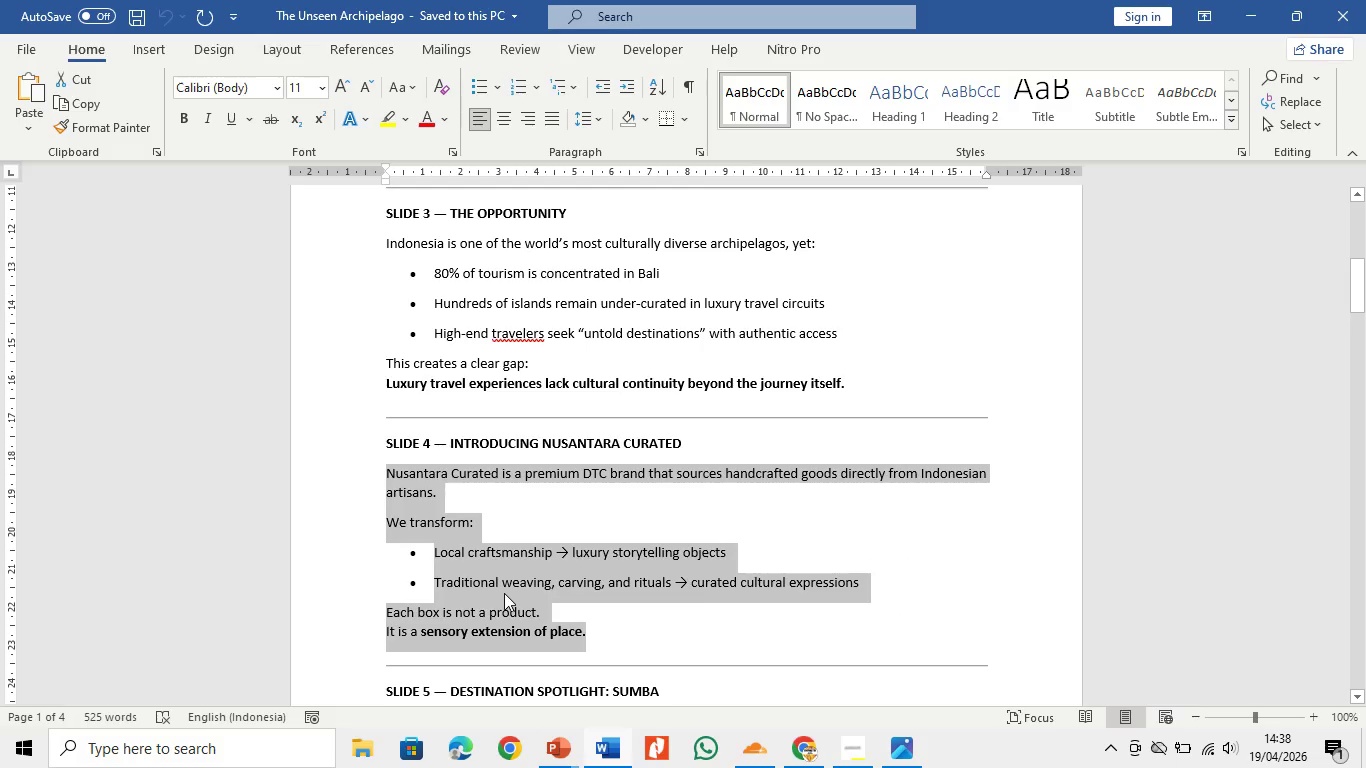 
right_click([504, 593])
 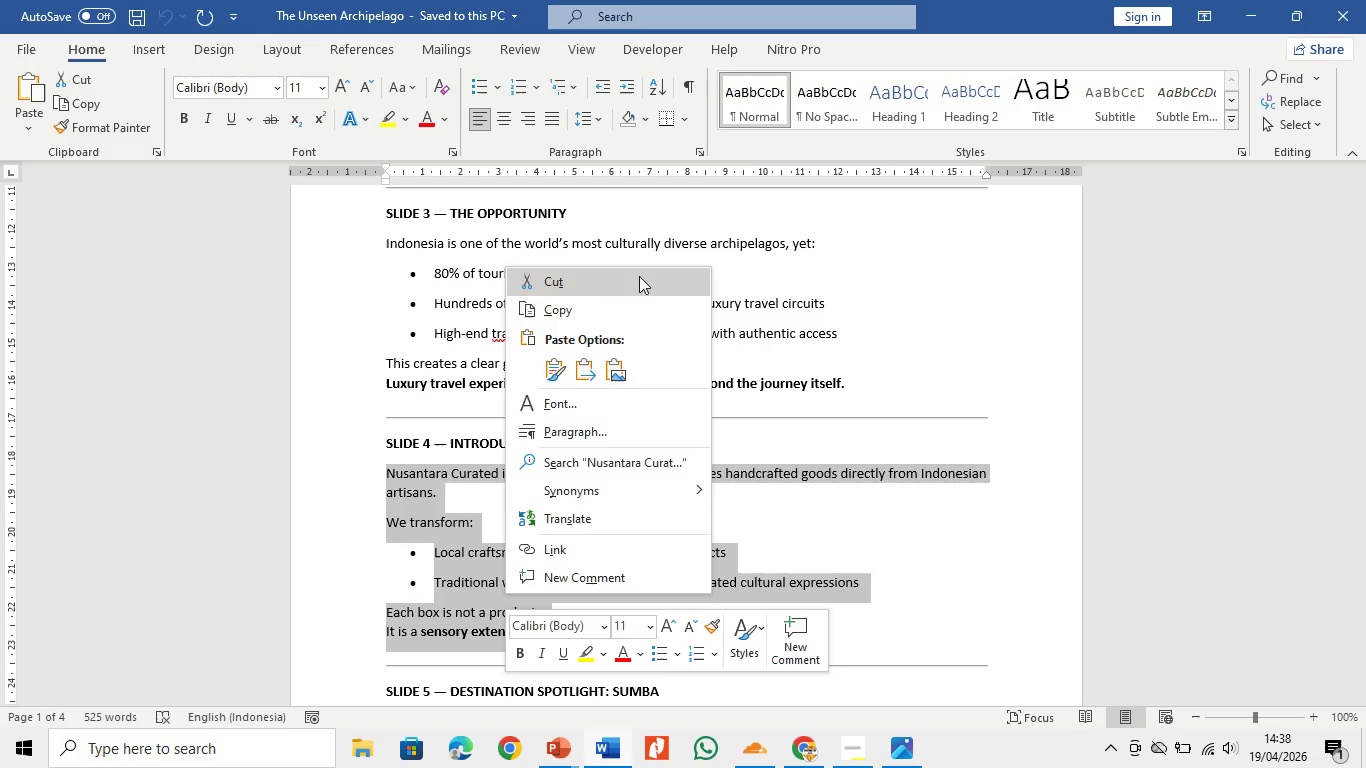 
left_click([640, 304])
 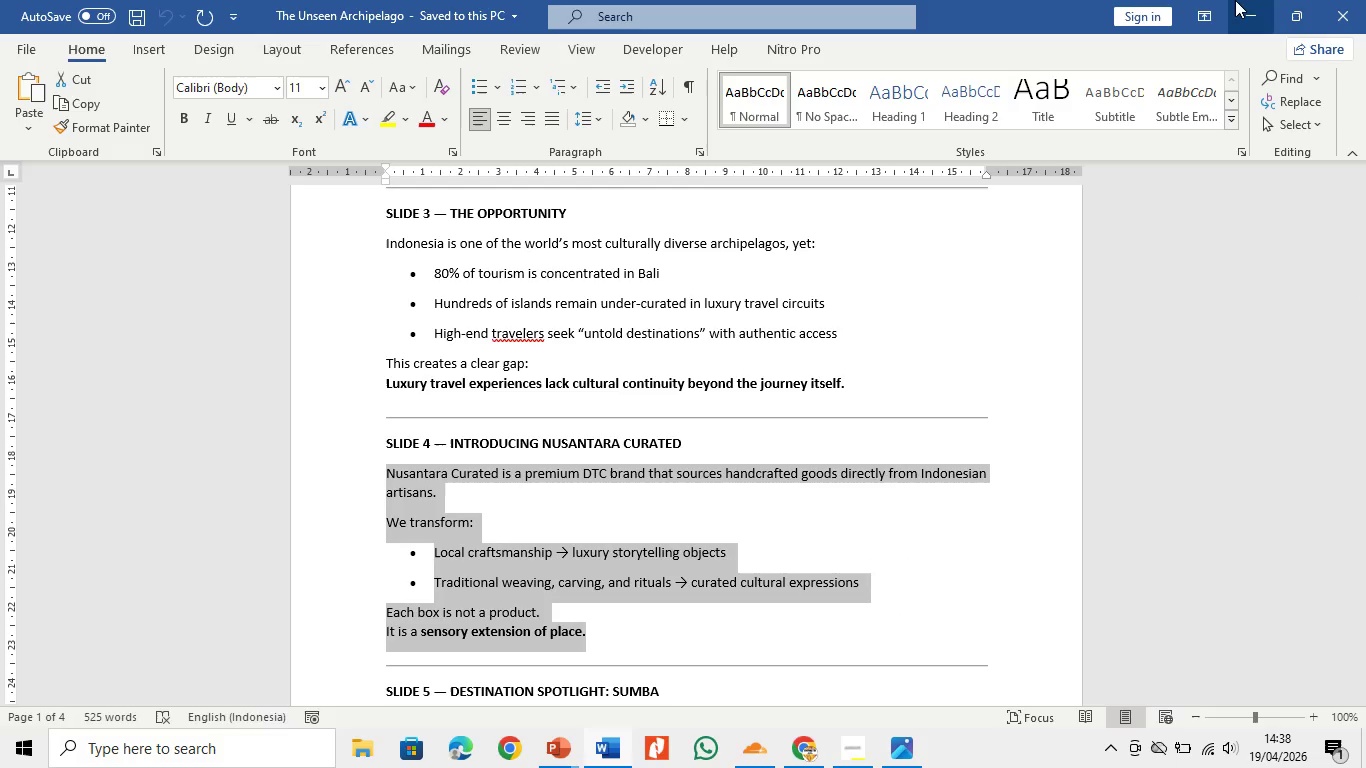 
left_click([1237, 0])
 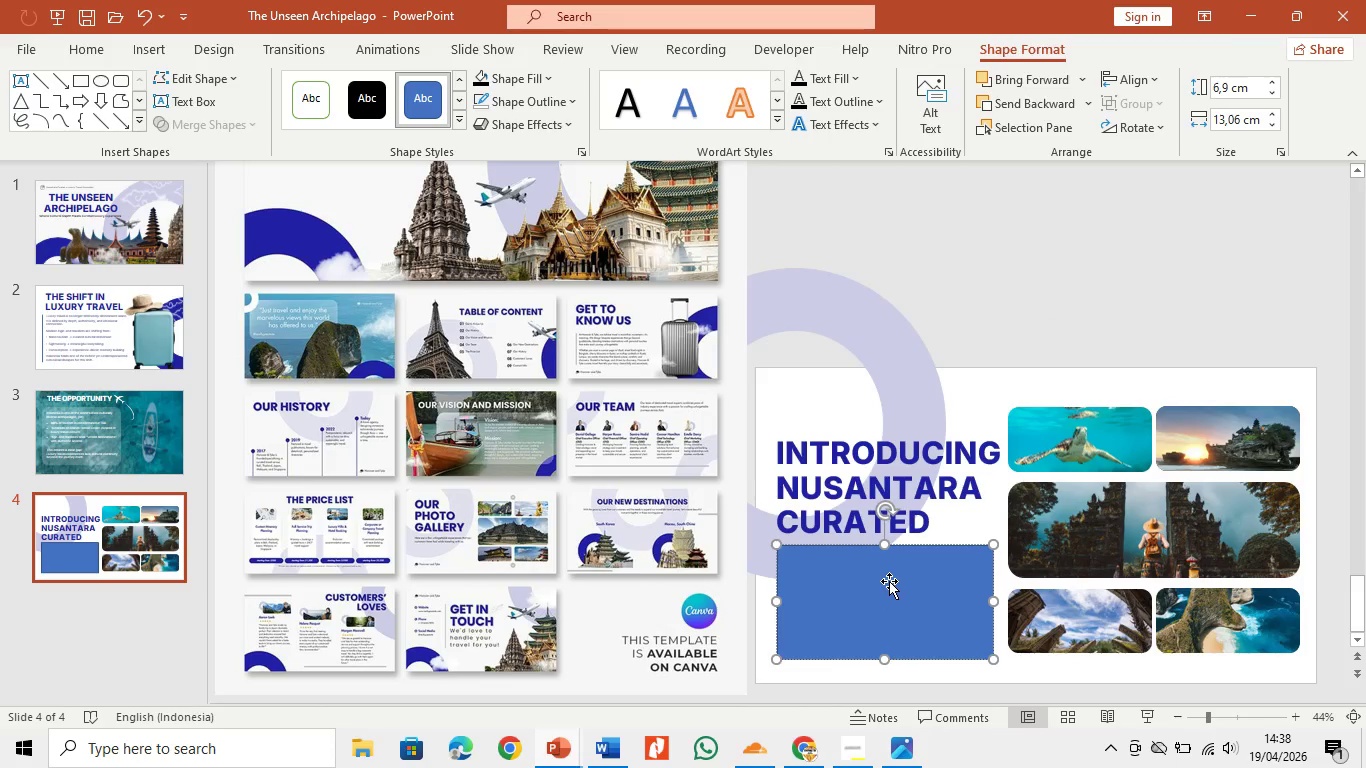 
key(Control+V)
 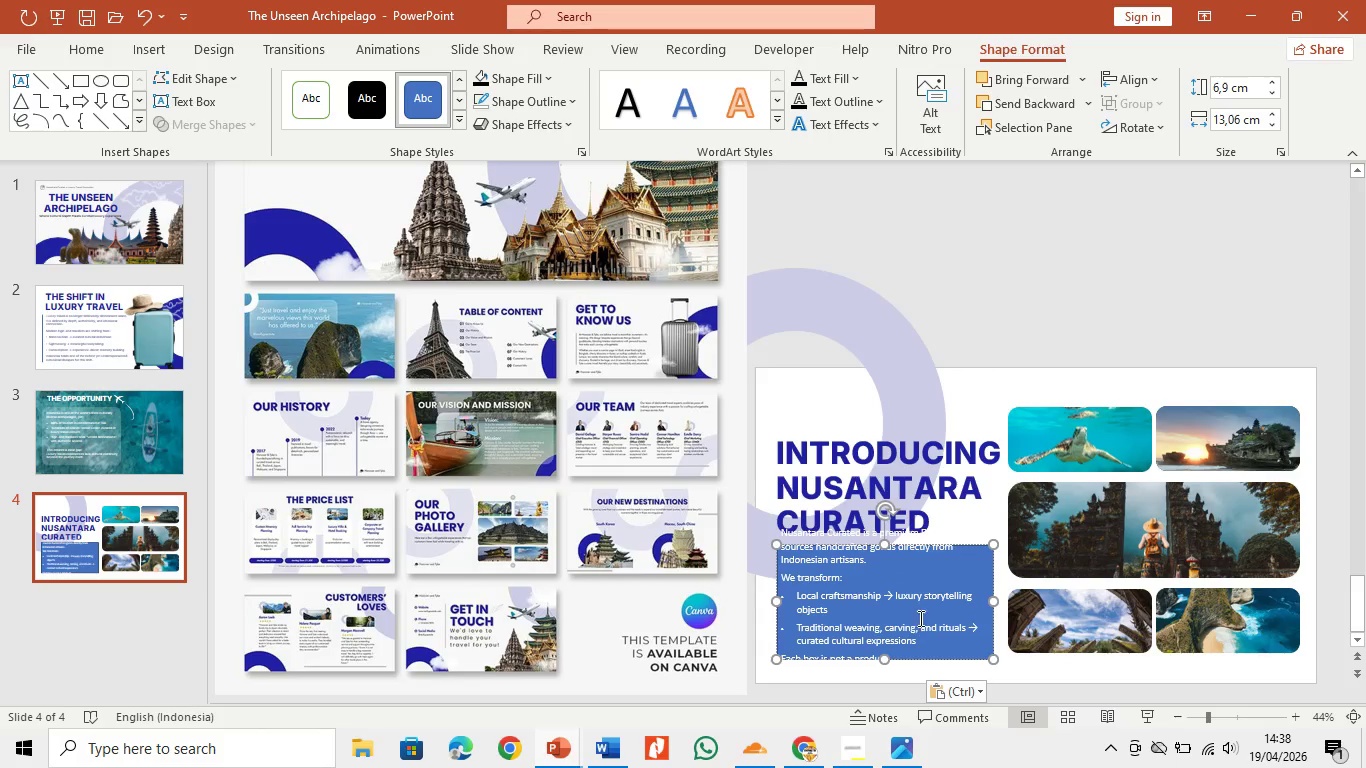 
left_click([933, 452])
 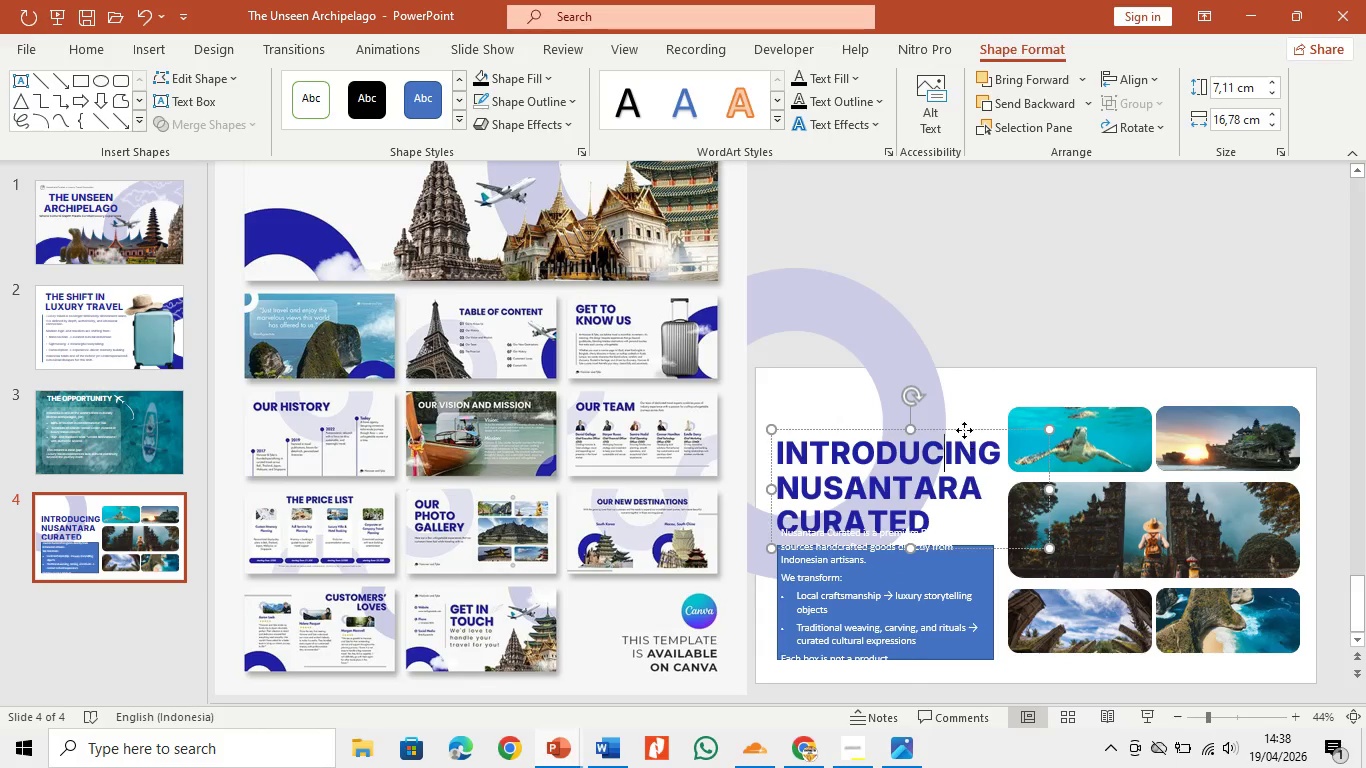 
left_click_drag(start_coordinate=[964, 430], to_coordinate=[963, 401])
 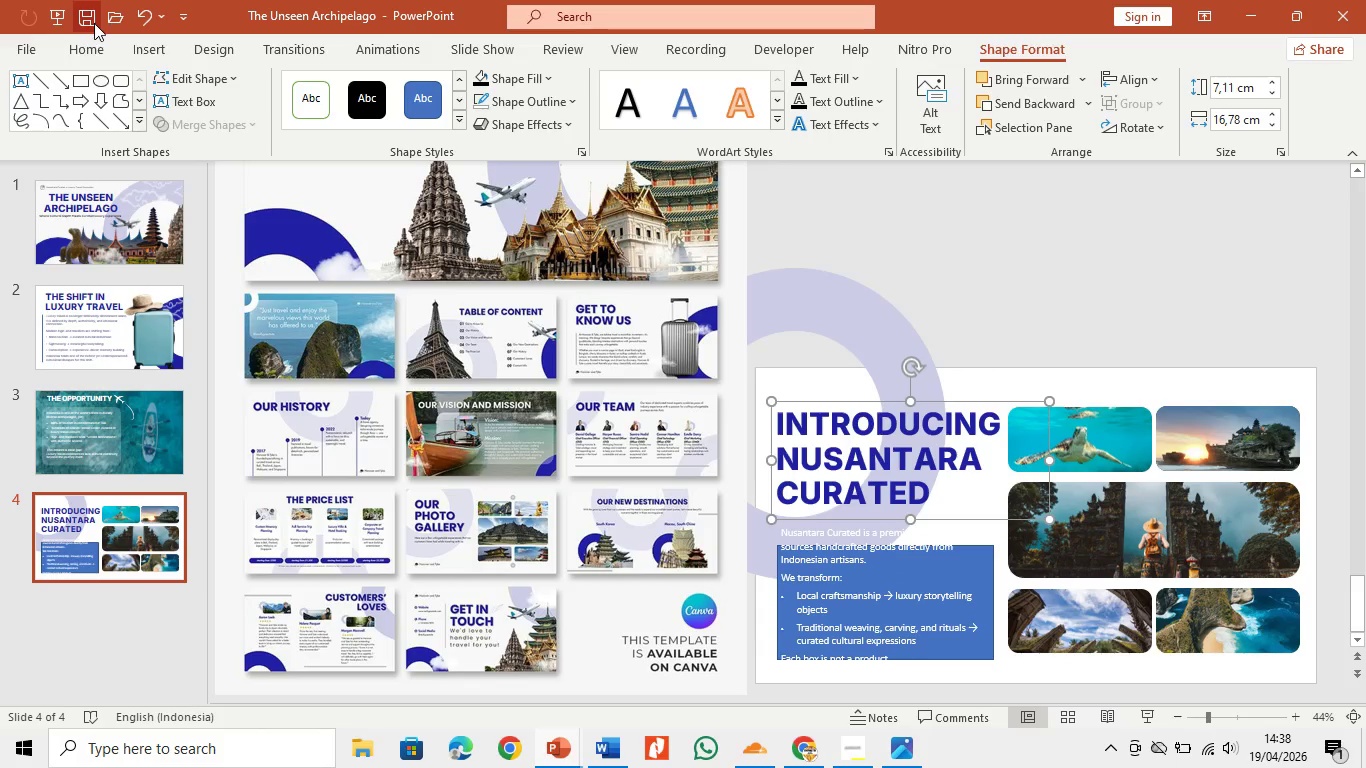 
left_click([94, 35])
 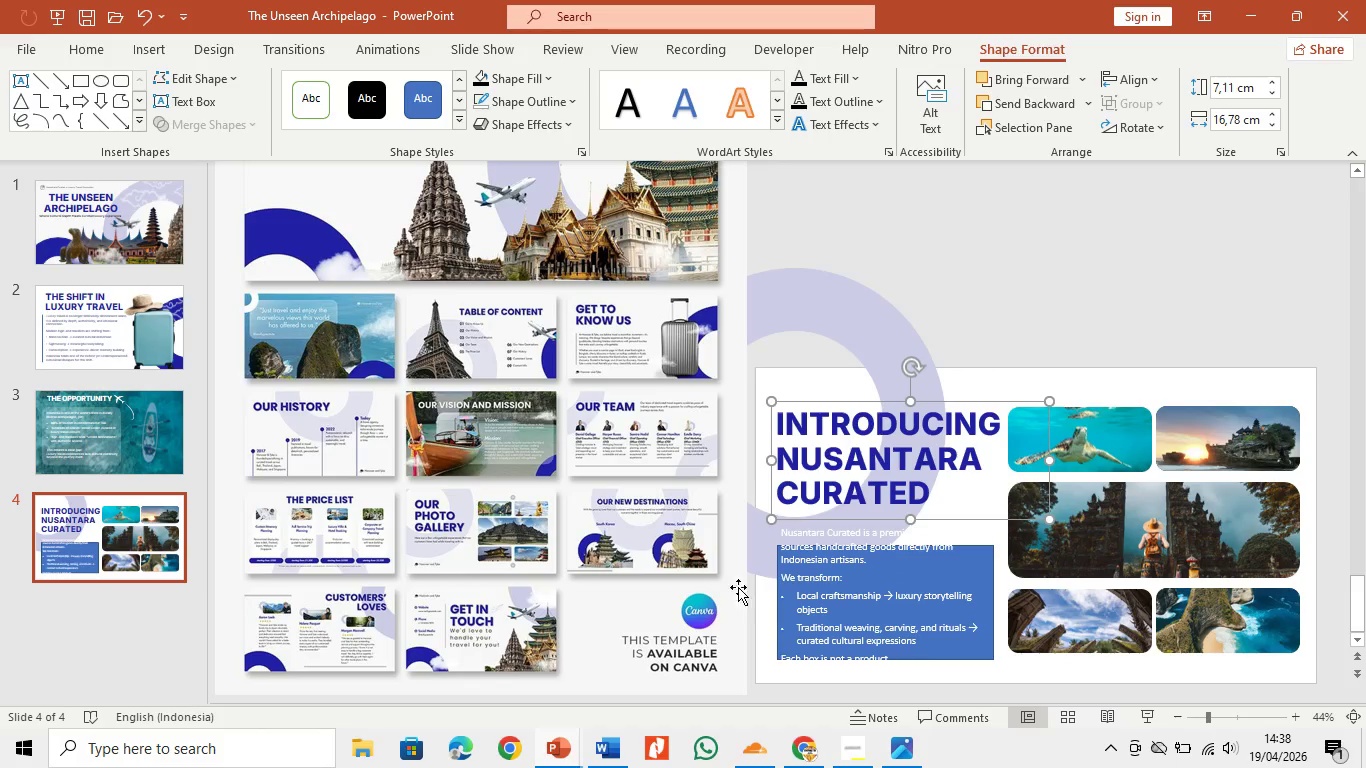 
left_click([867, 588])
 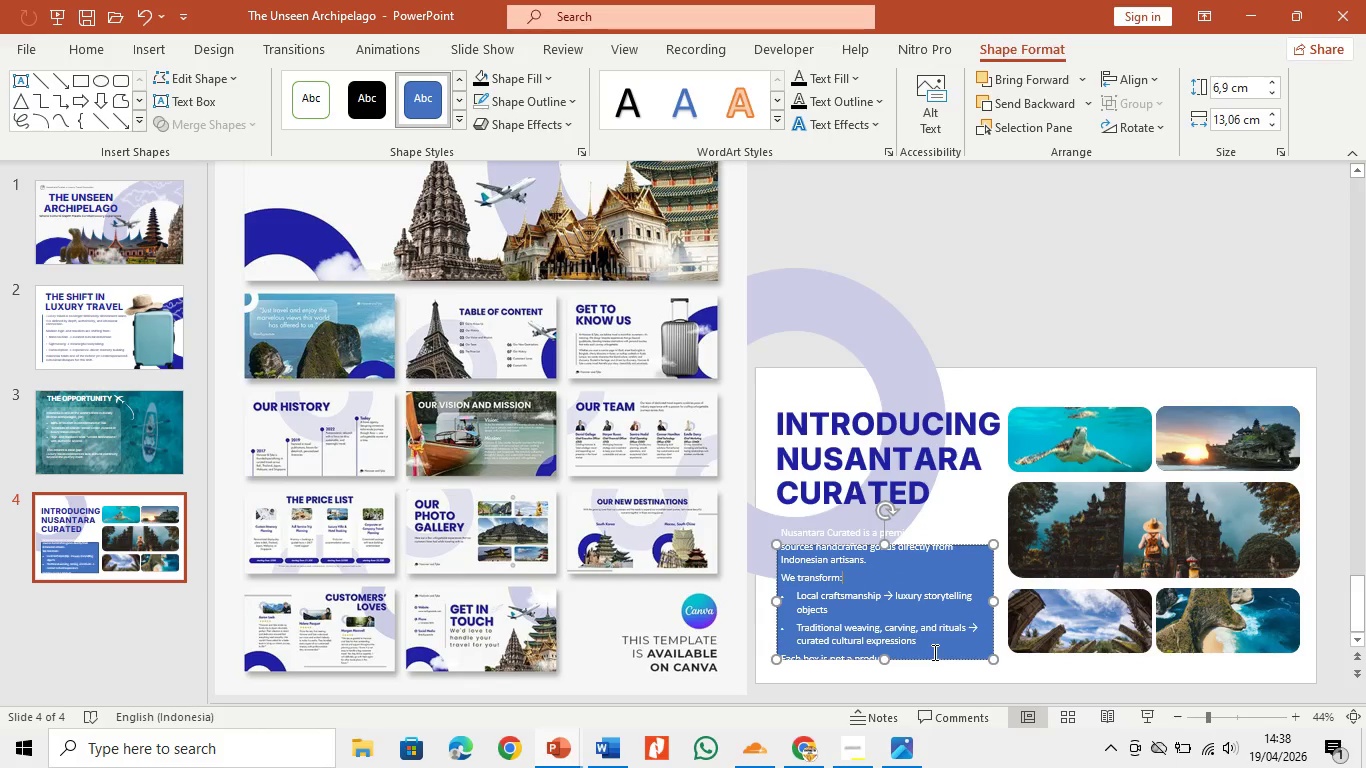 
left_click_drag(start_coordinate=[933, 652], to_coordinate=[875, 597])
 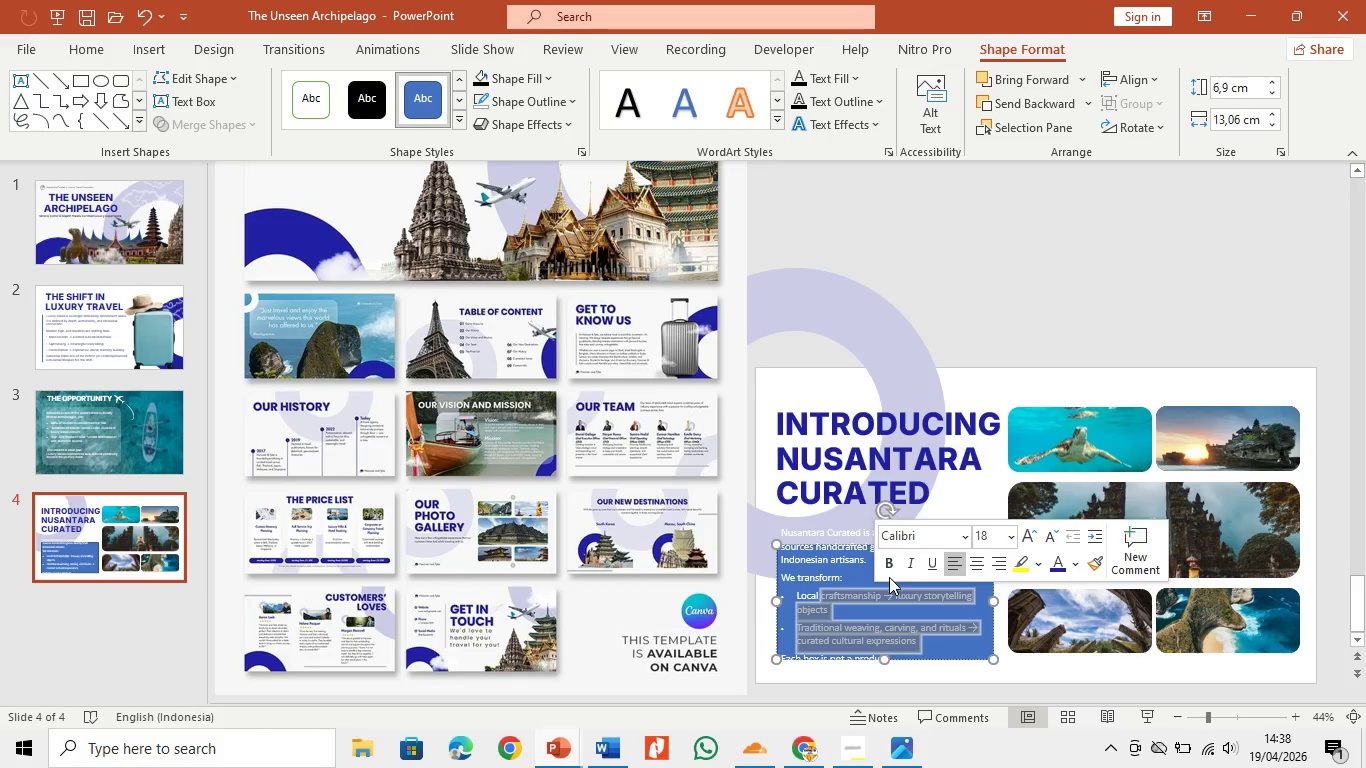 
hold_key(key=ControlLeft, duration=0.84)
 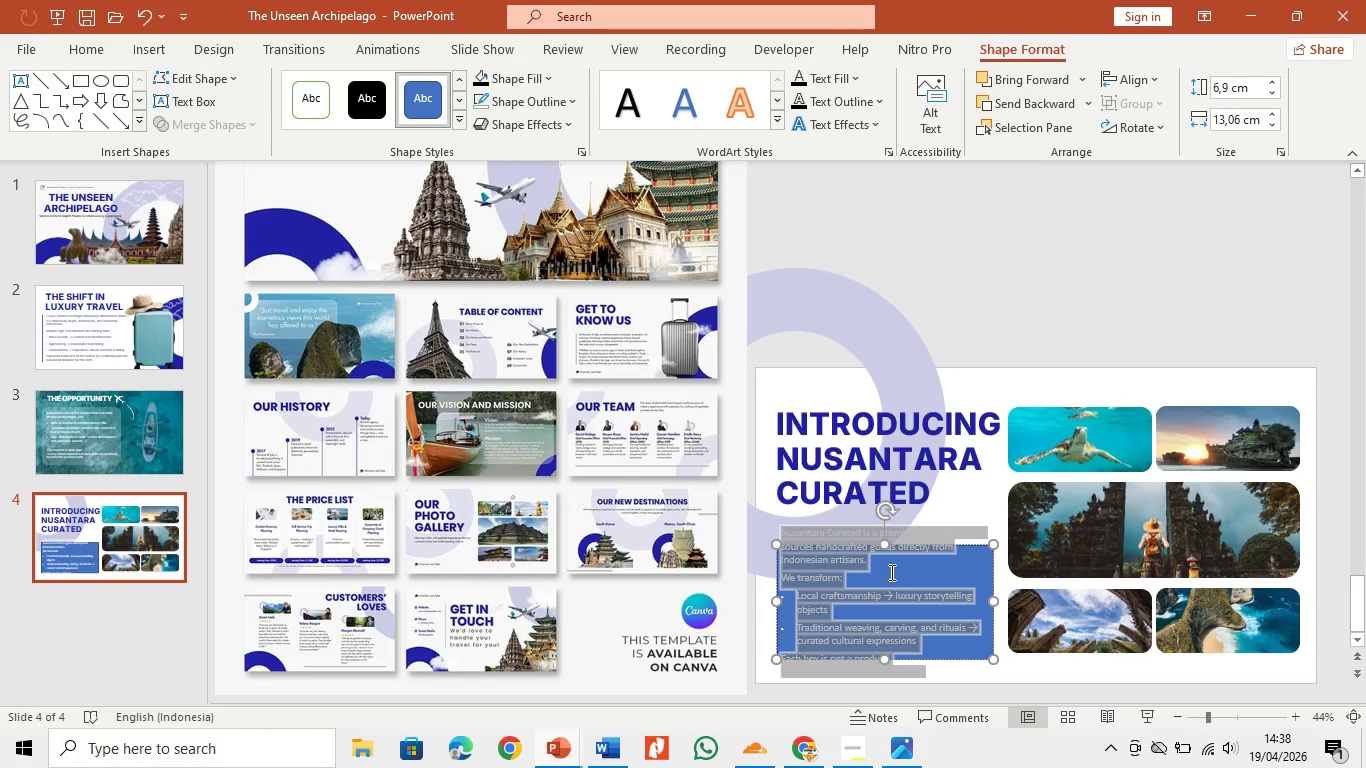 
hold_key(key=A, duration=0.33)
 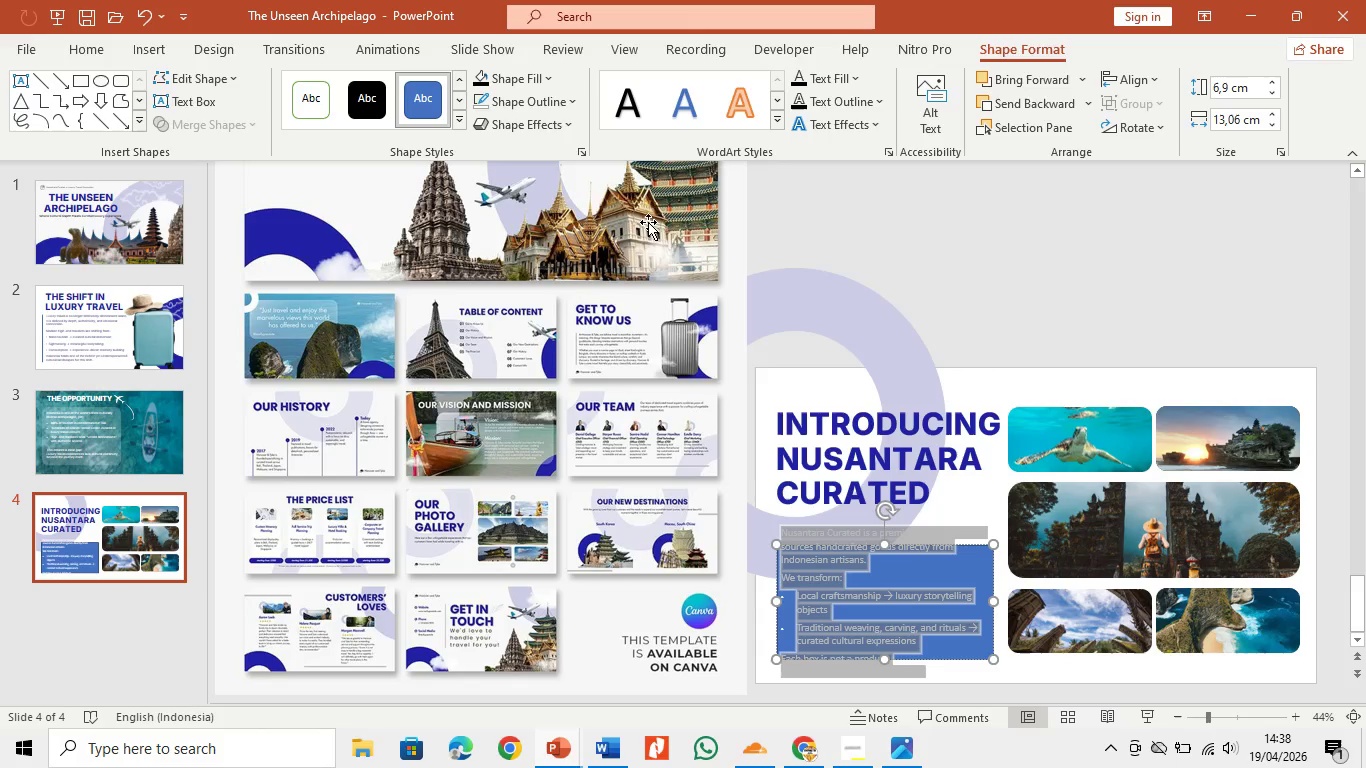 
left_click([75, 50])
 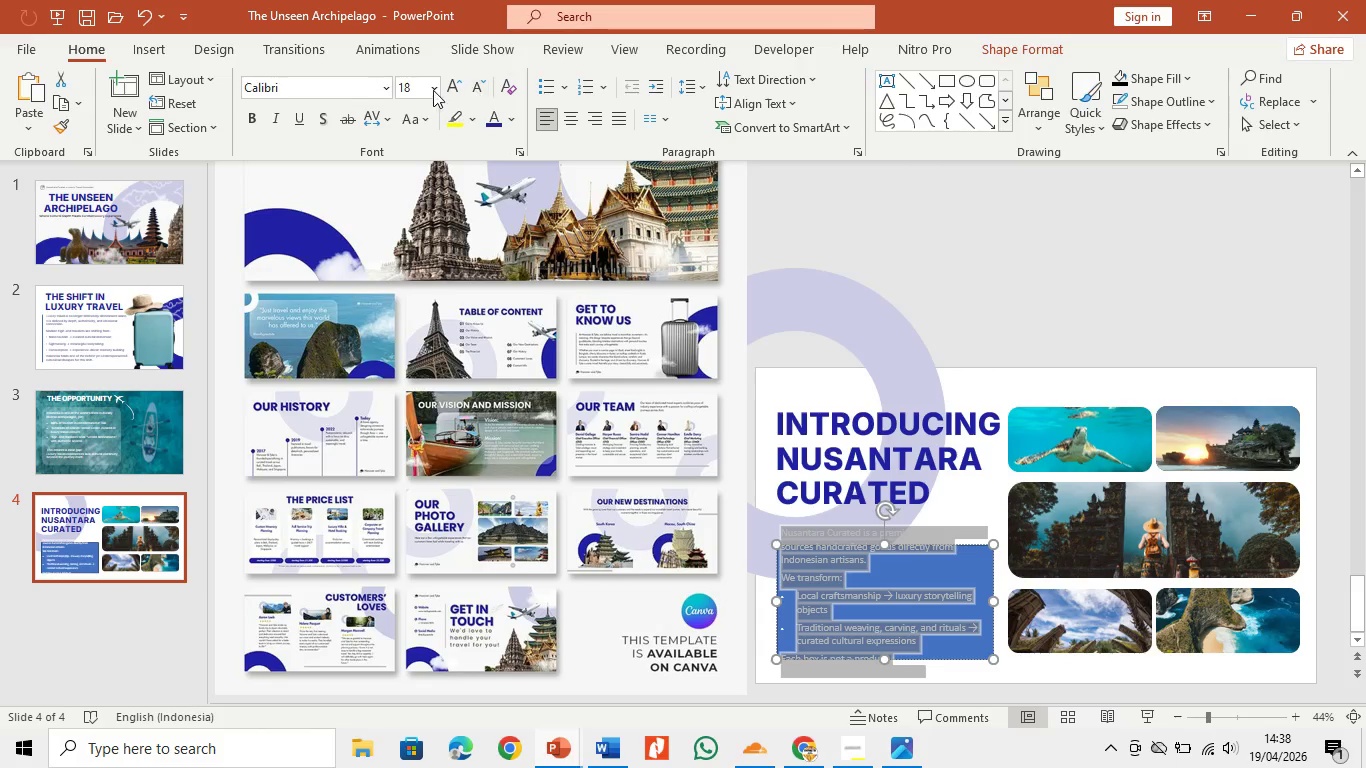 
left_click([388, 89])
 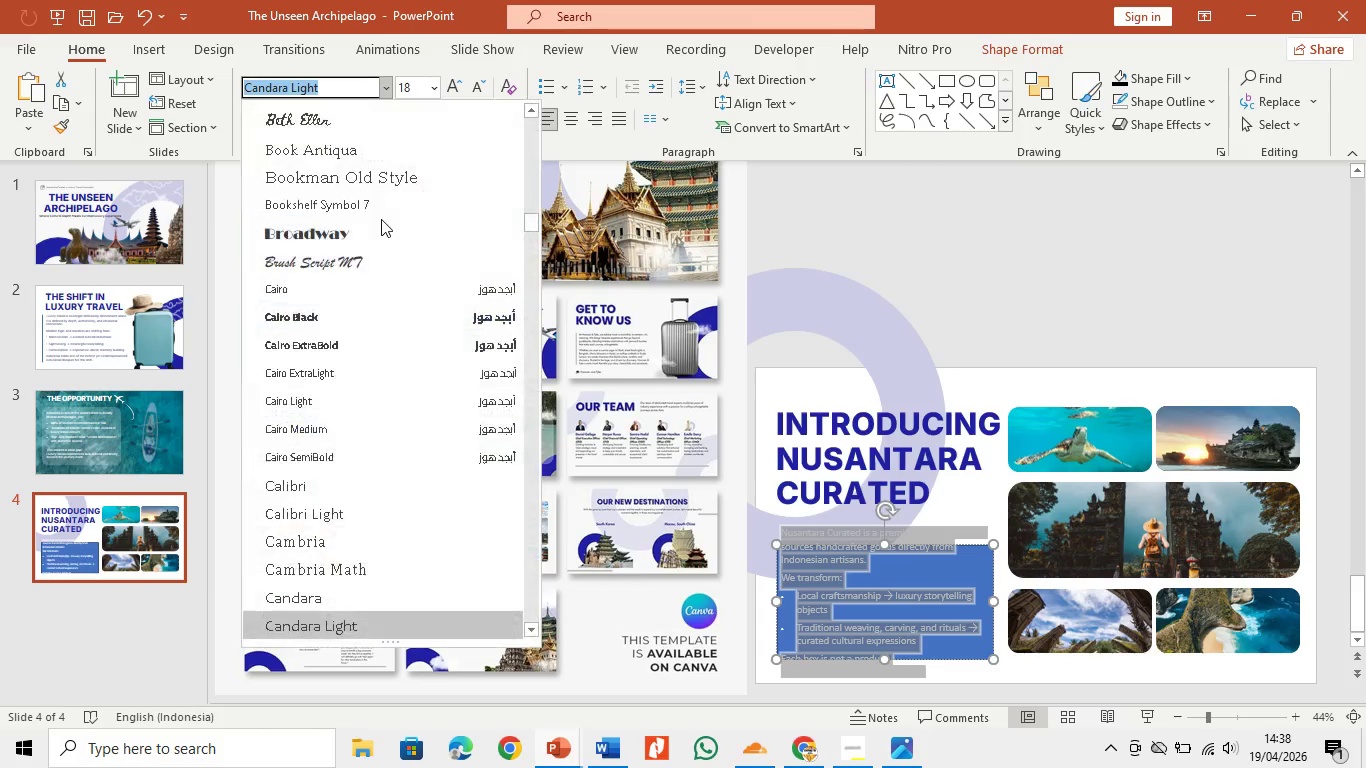 
scroll: coordinate [381, 214], scroll_direction: up, amount: 35.0
 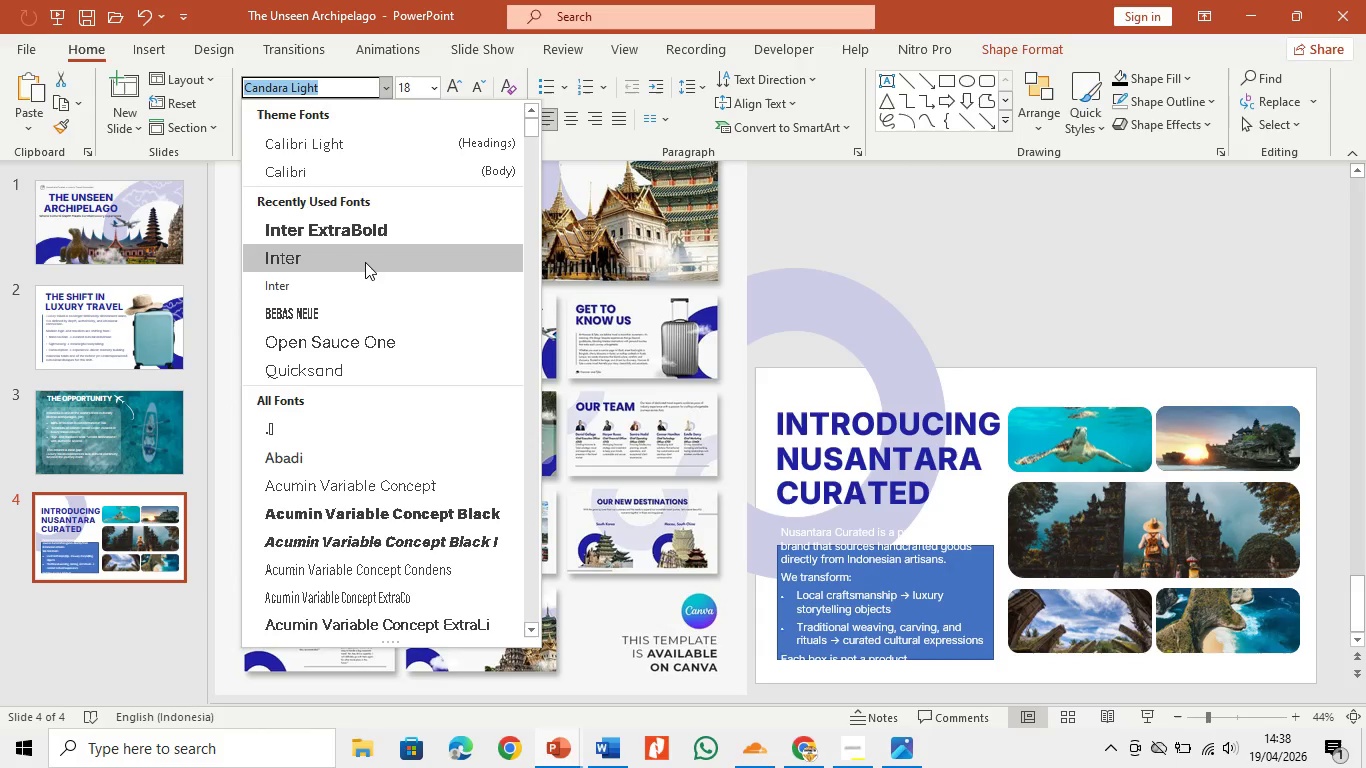 
left_click([366, 259])
 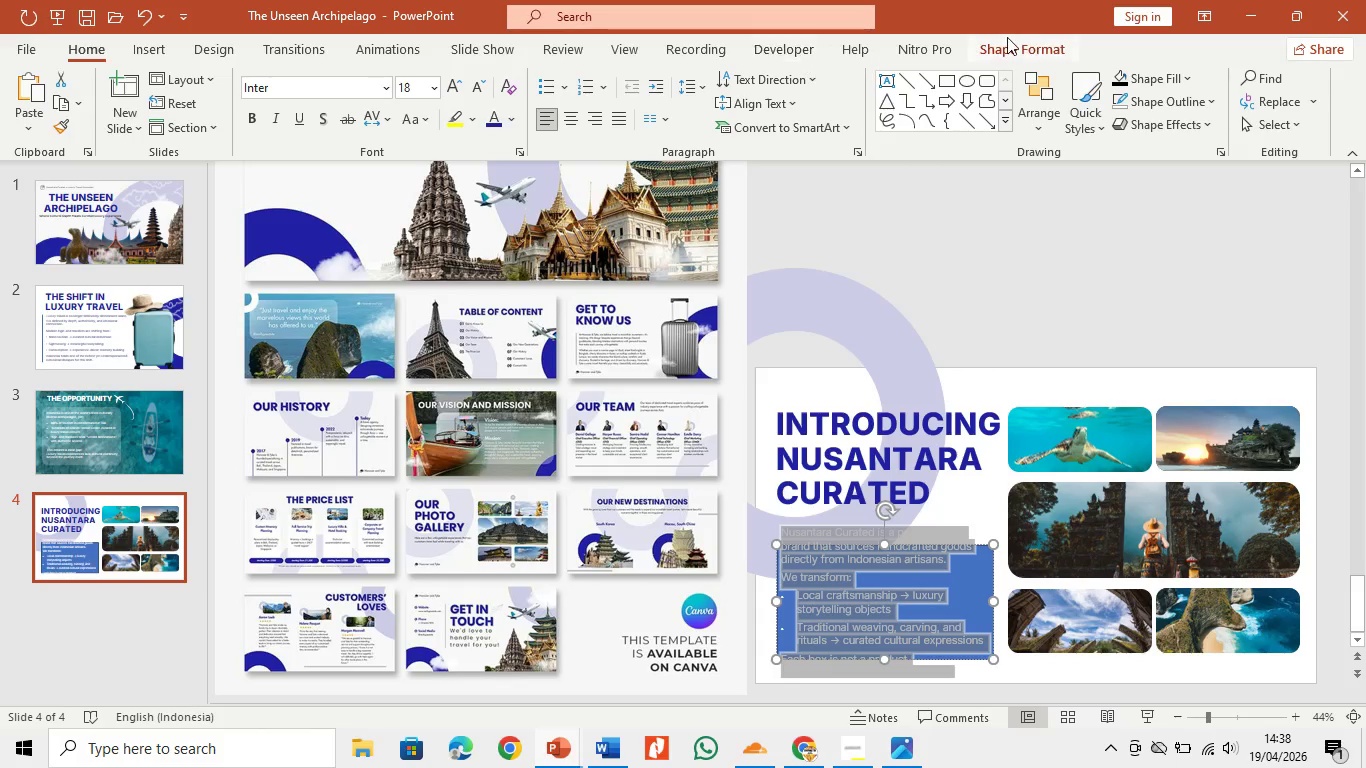 
left_click([1009, 37])
 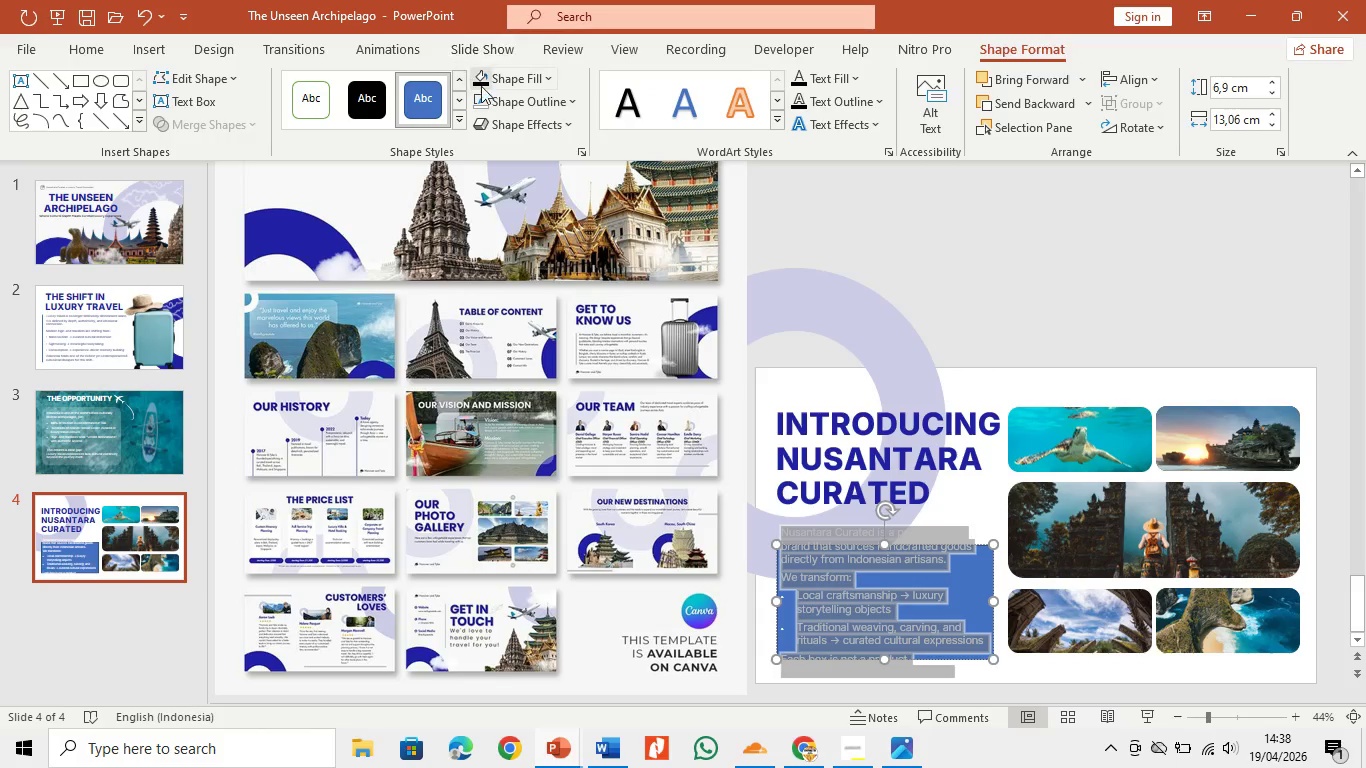 
left_click([514, 87])
 